 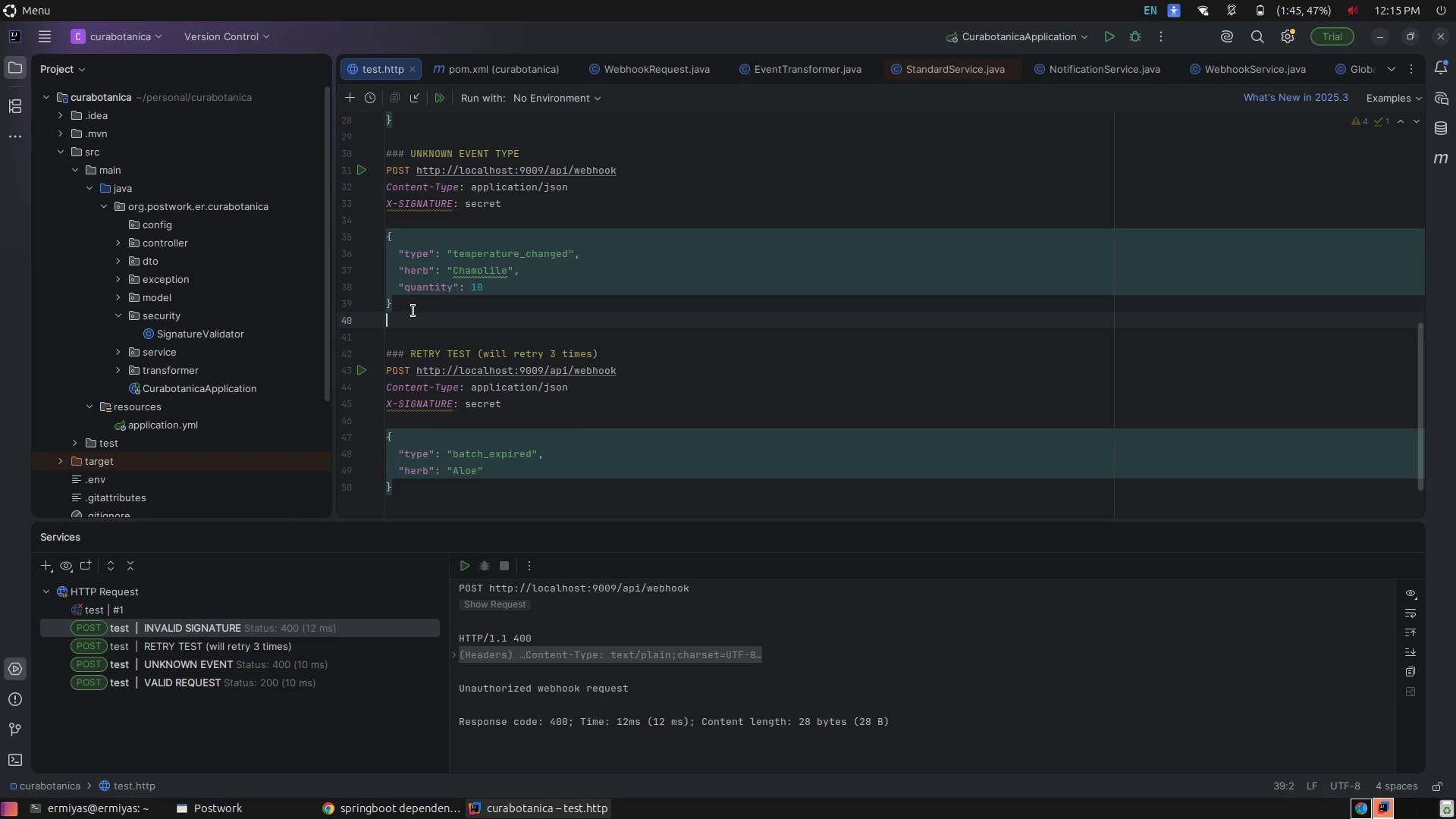 
key(Enter)
 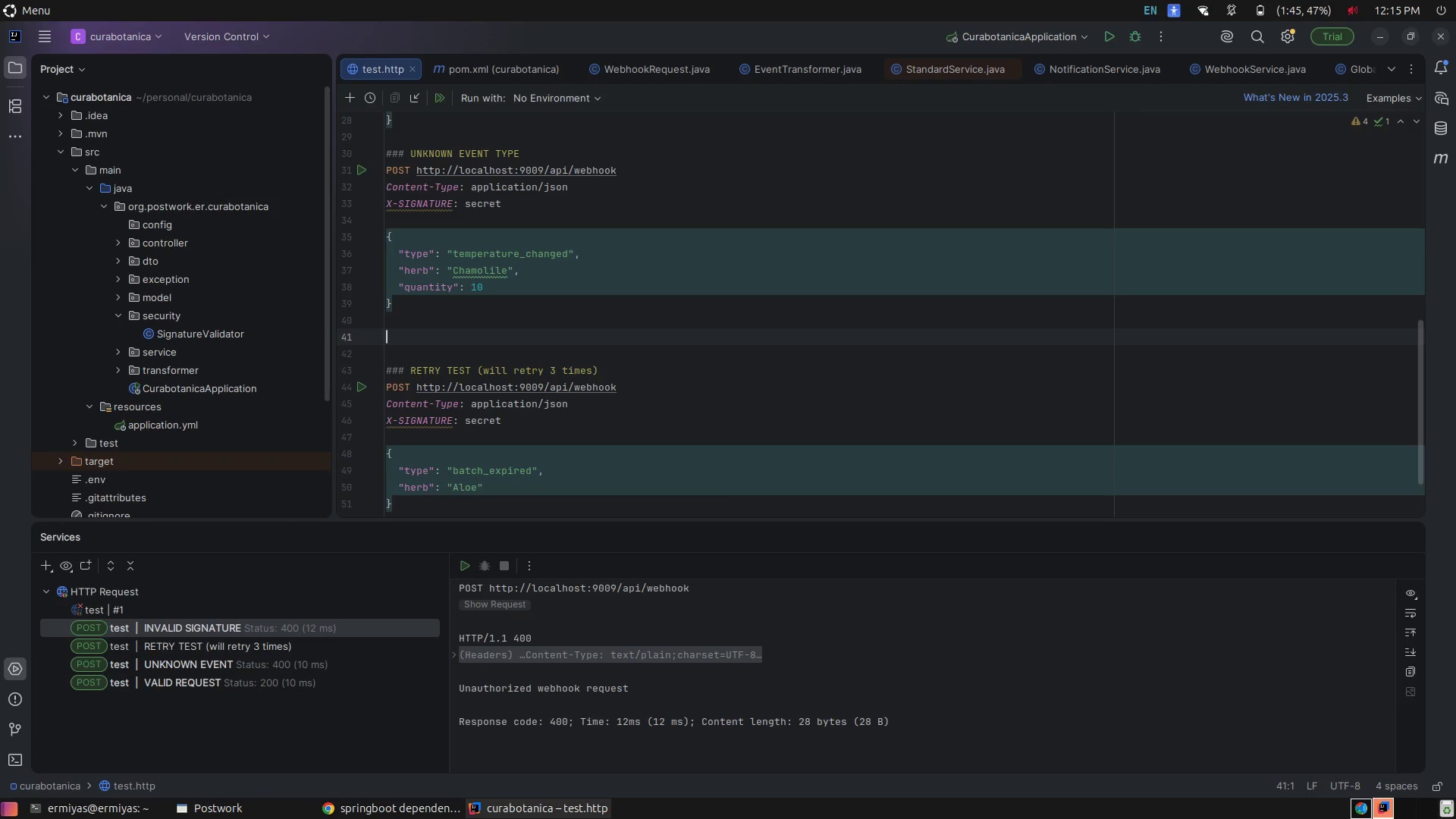 
wait(8.71)
 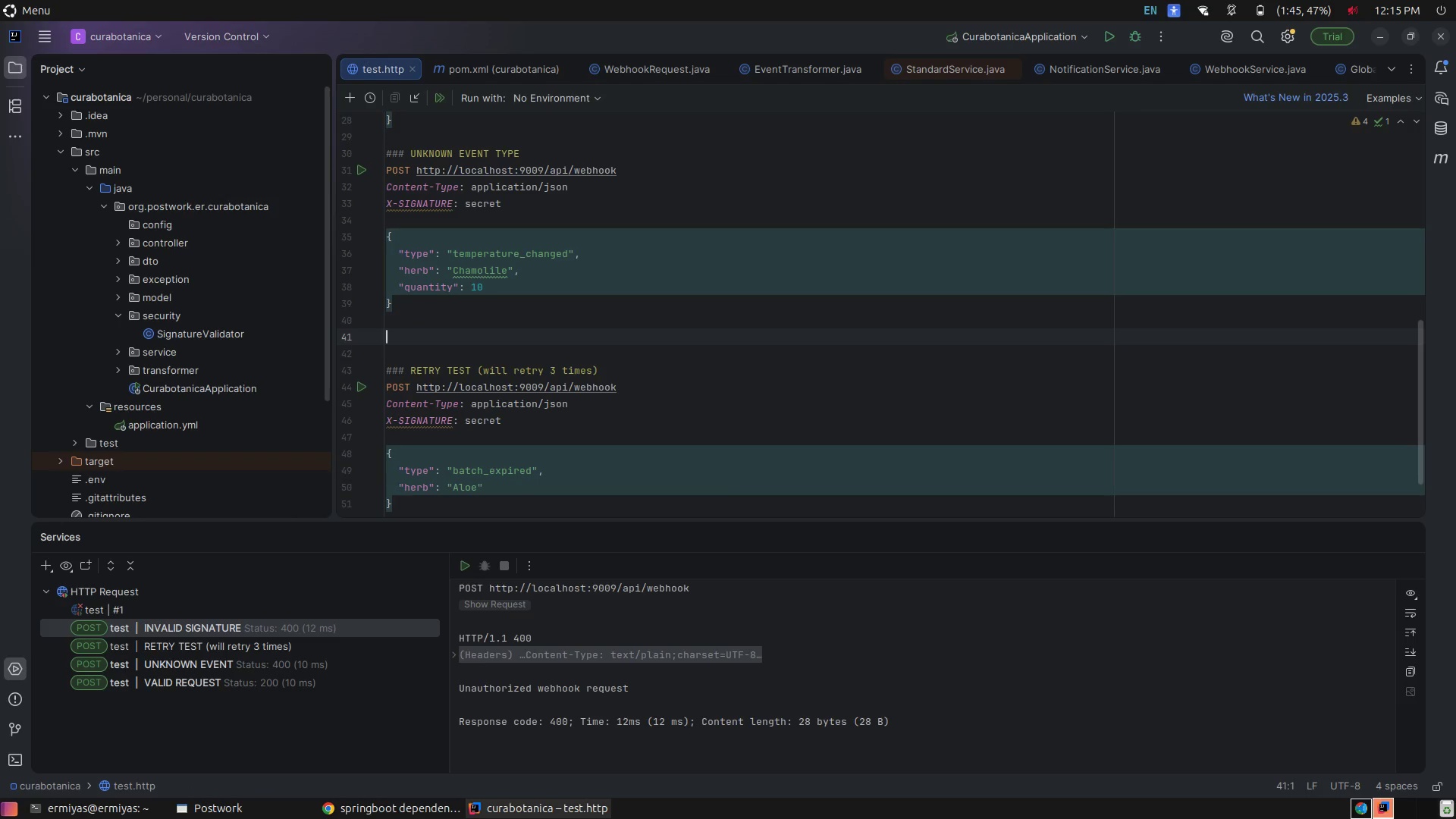 
left_click_drag(start_coordinate=[396, 306], to_coordinate=[368, 151])
 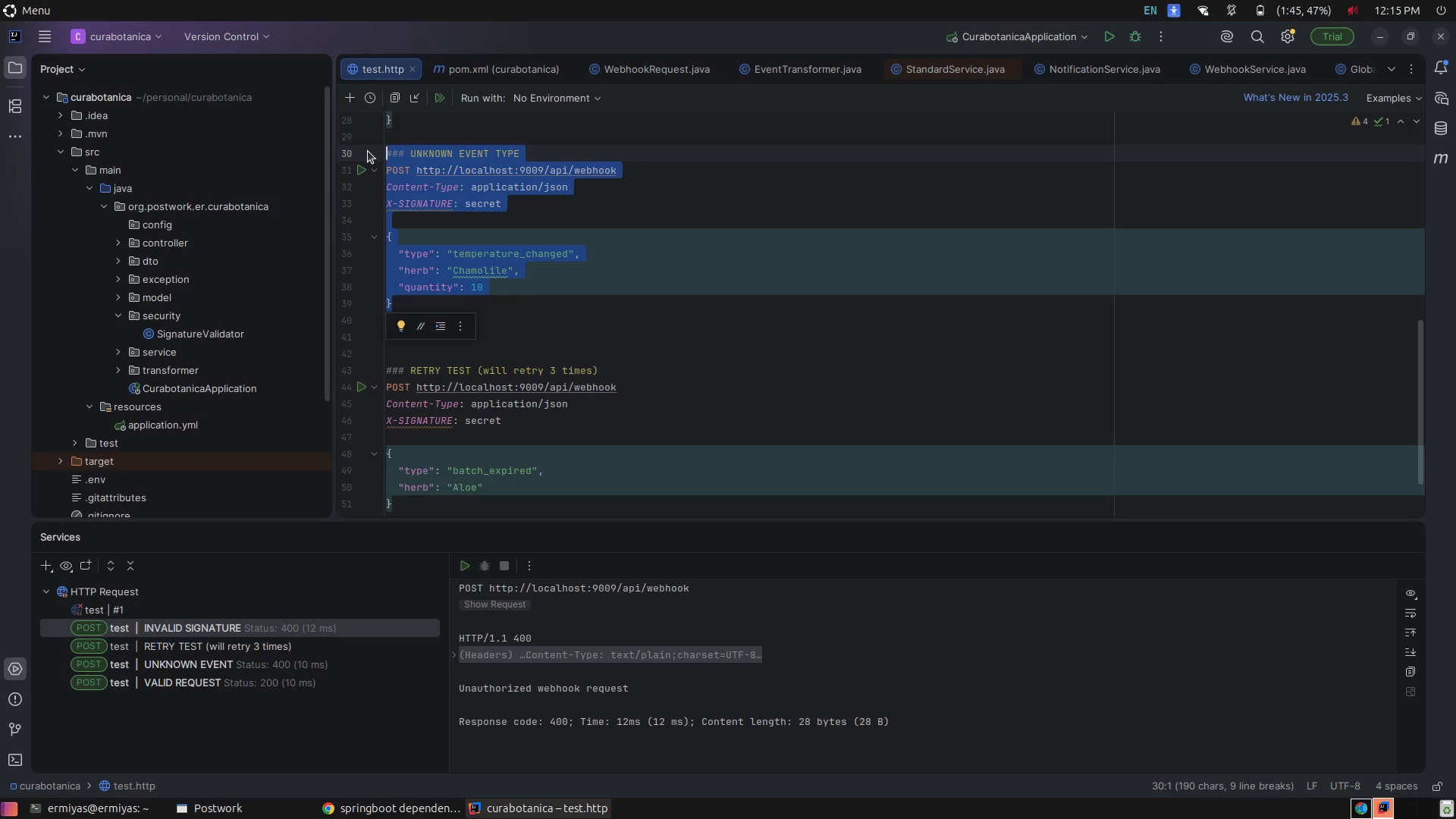 
key(Control+C)
 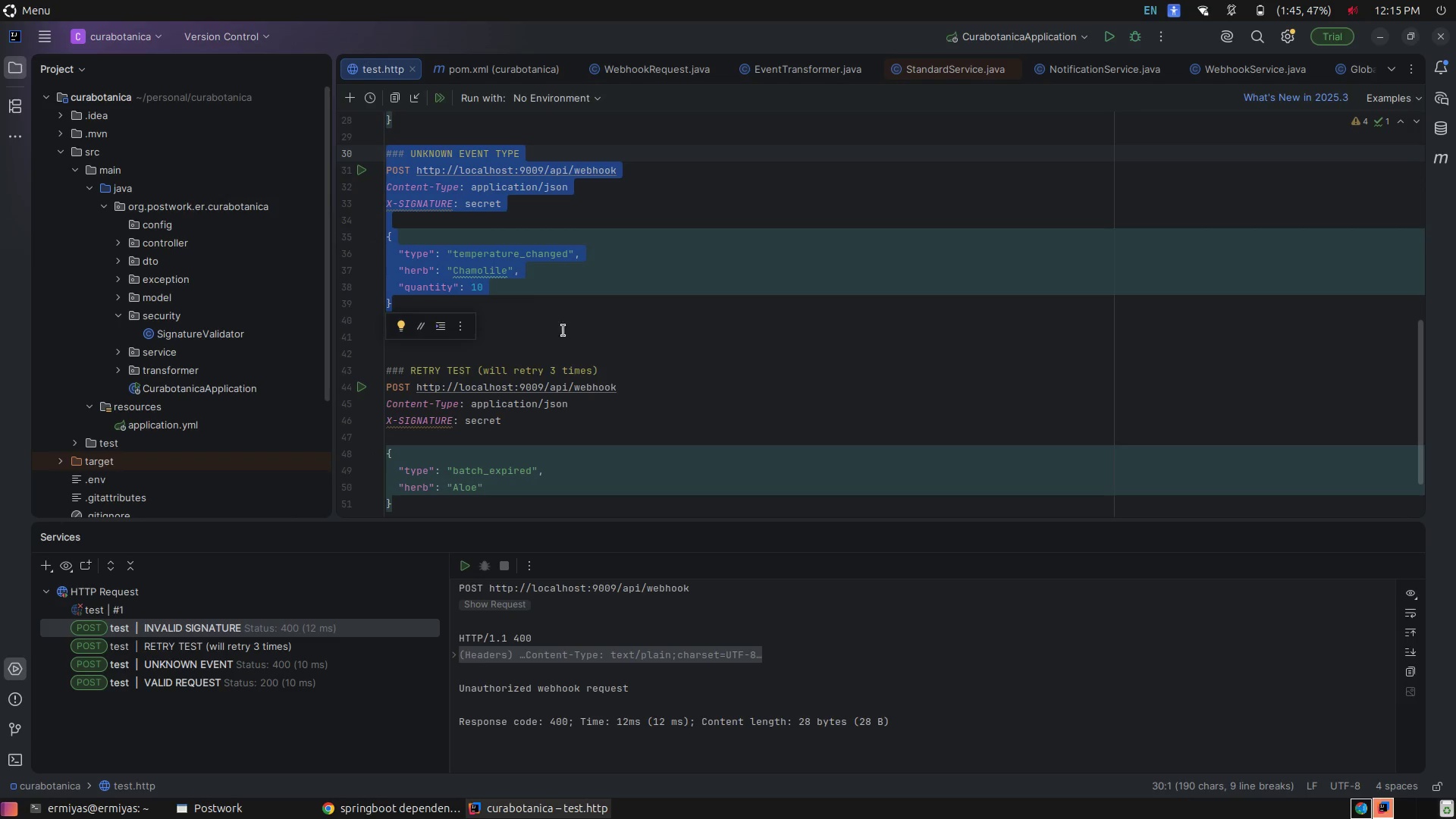 
left_click([581, 331])
 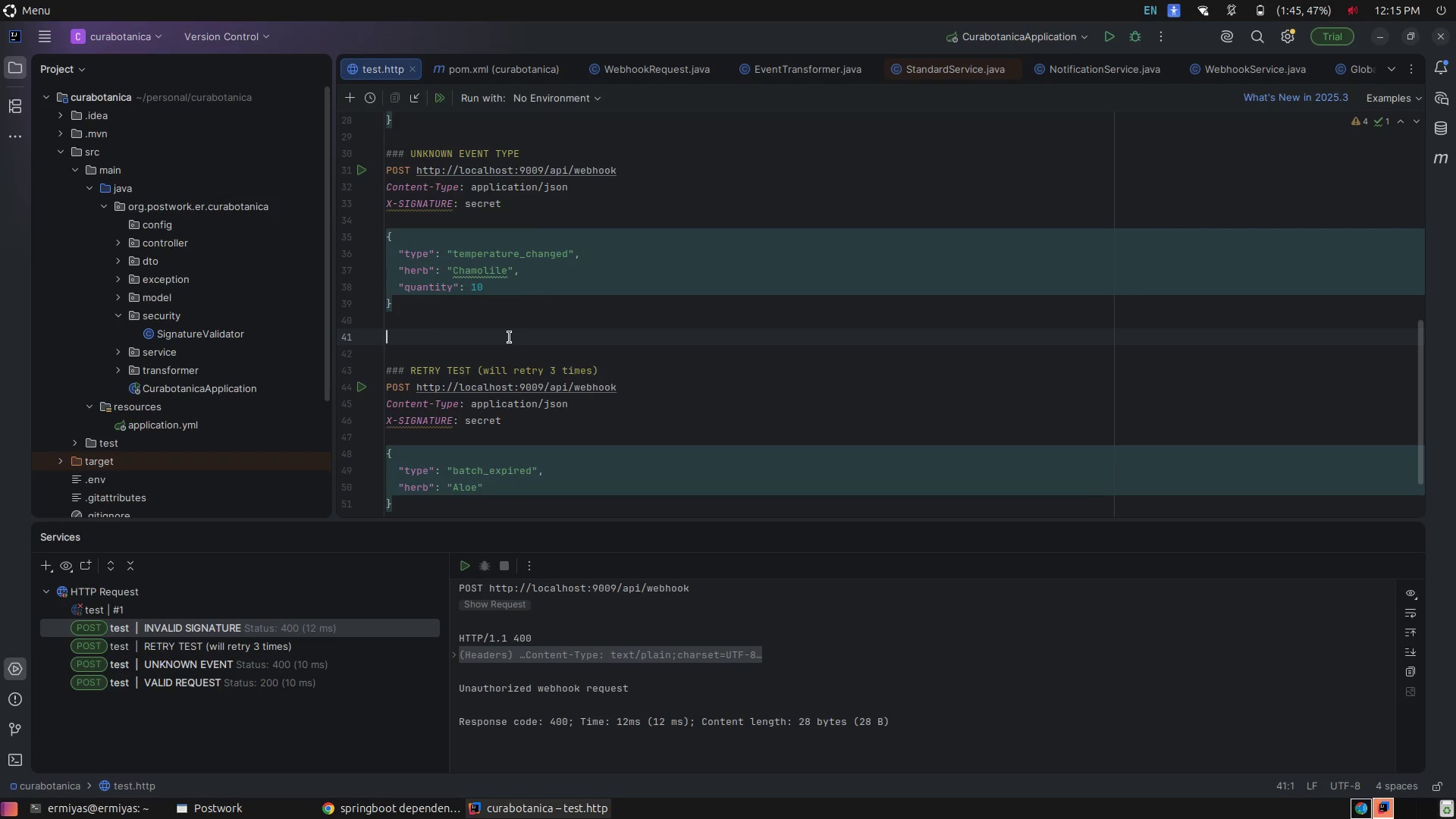 
key(Control+V)
 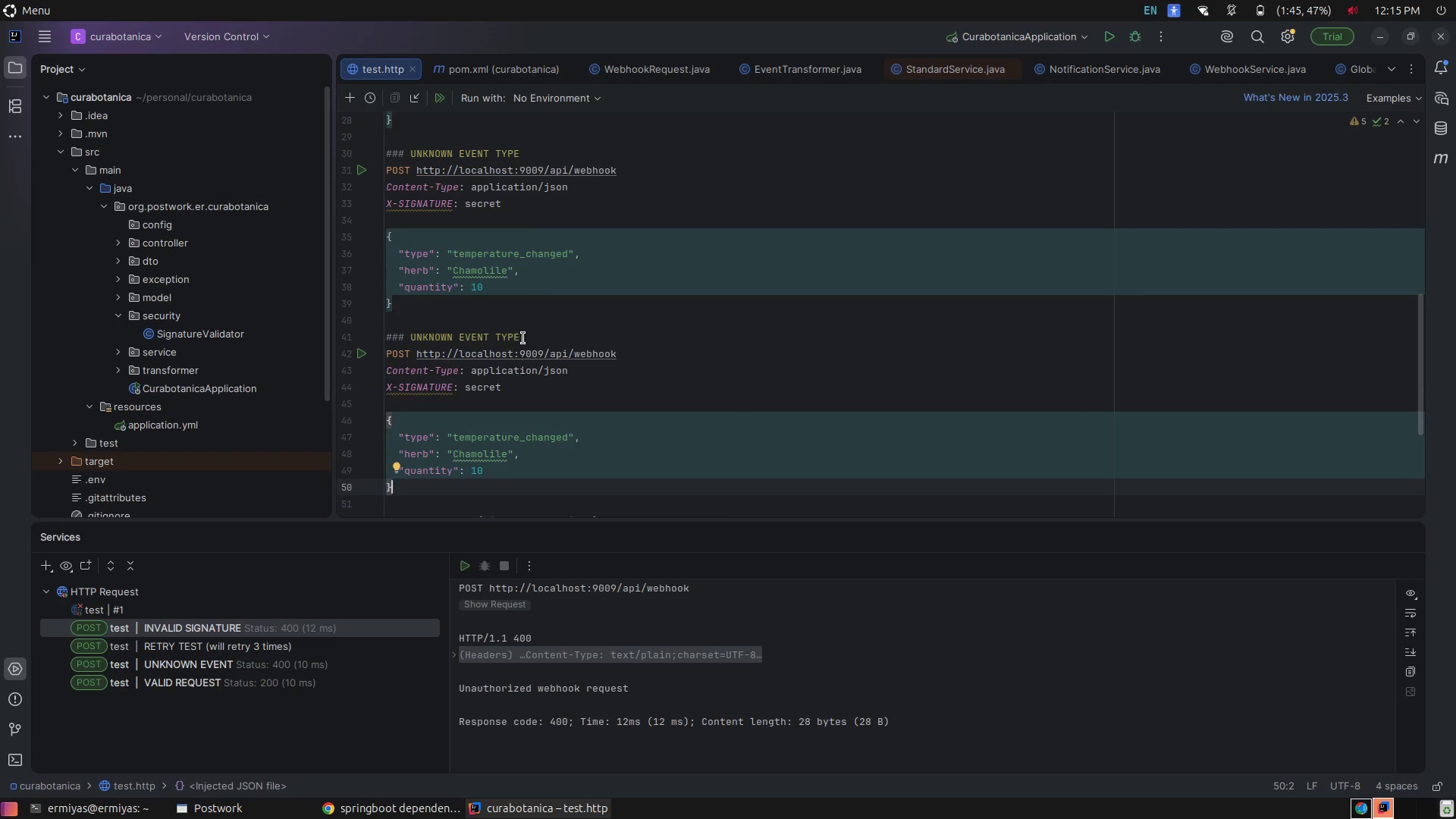 
left_click_drag(start_coordinate=[534, 335], to_coordinate=[412, 339])
 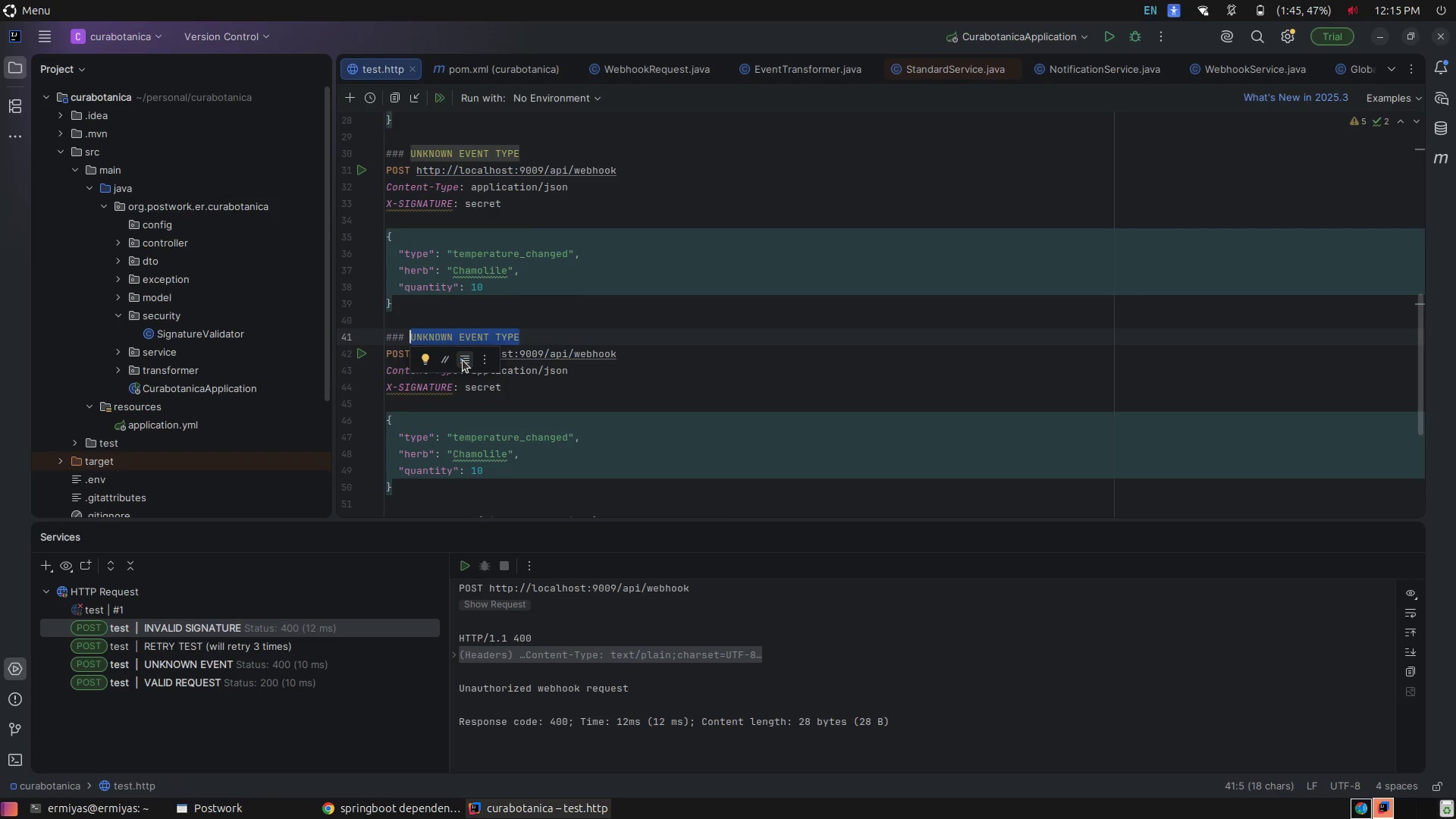 
type(VALIDATION FAILURE)
 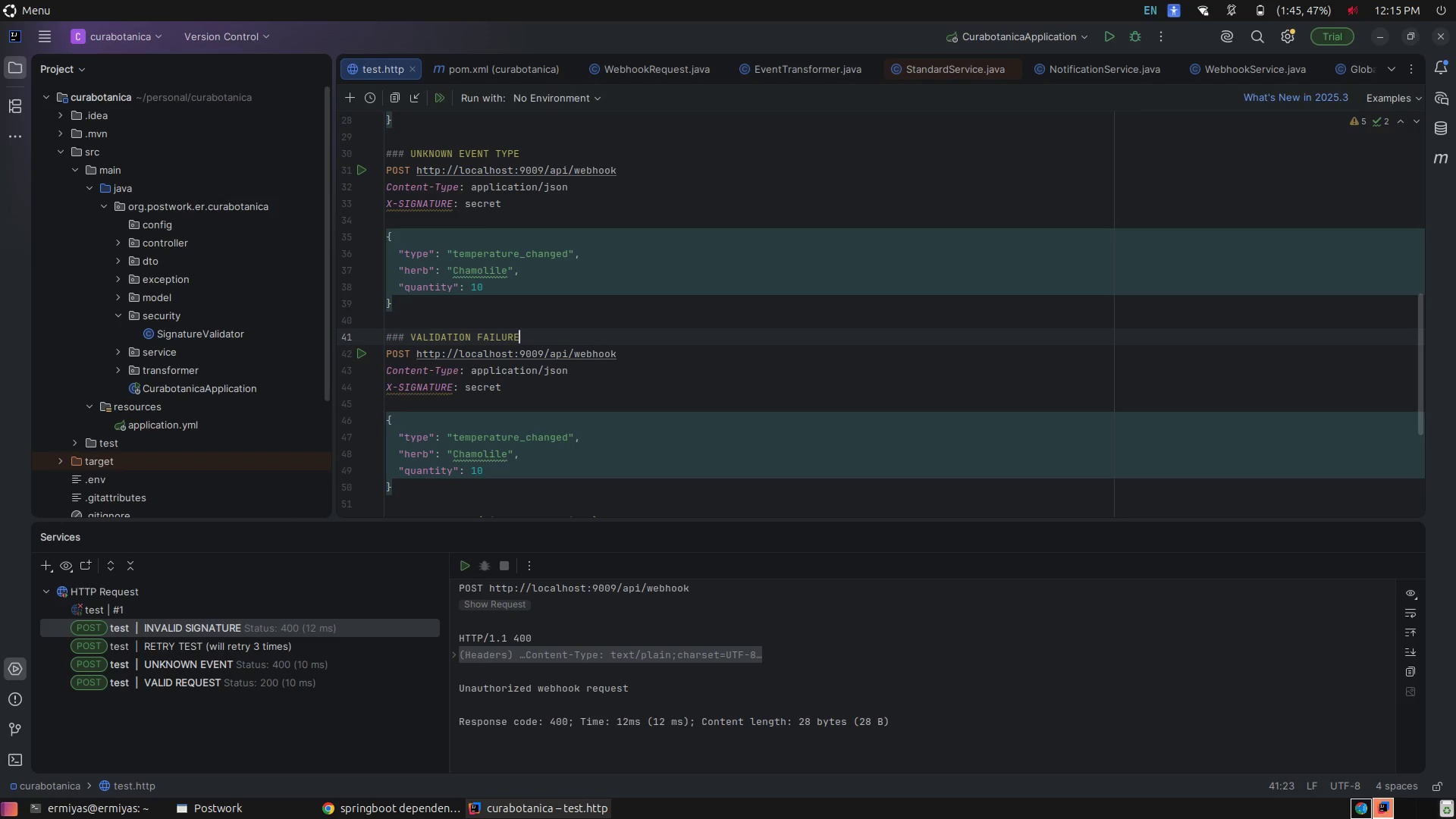 
wait(5.49)
 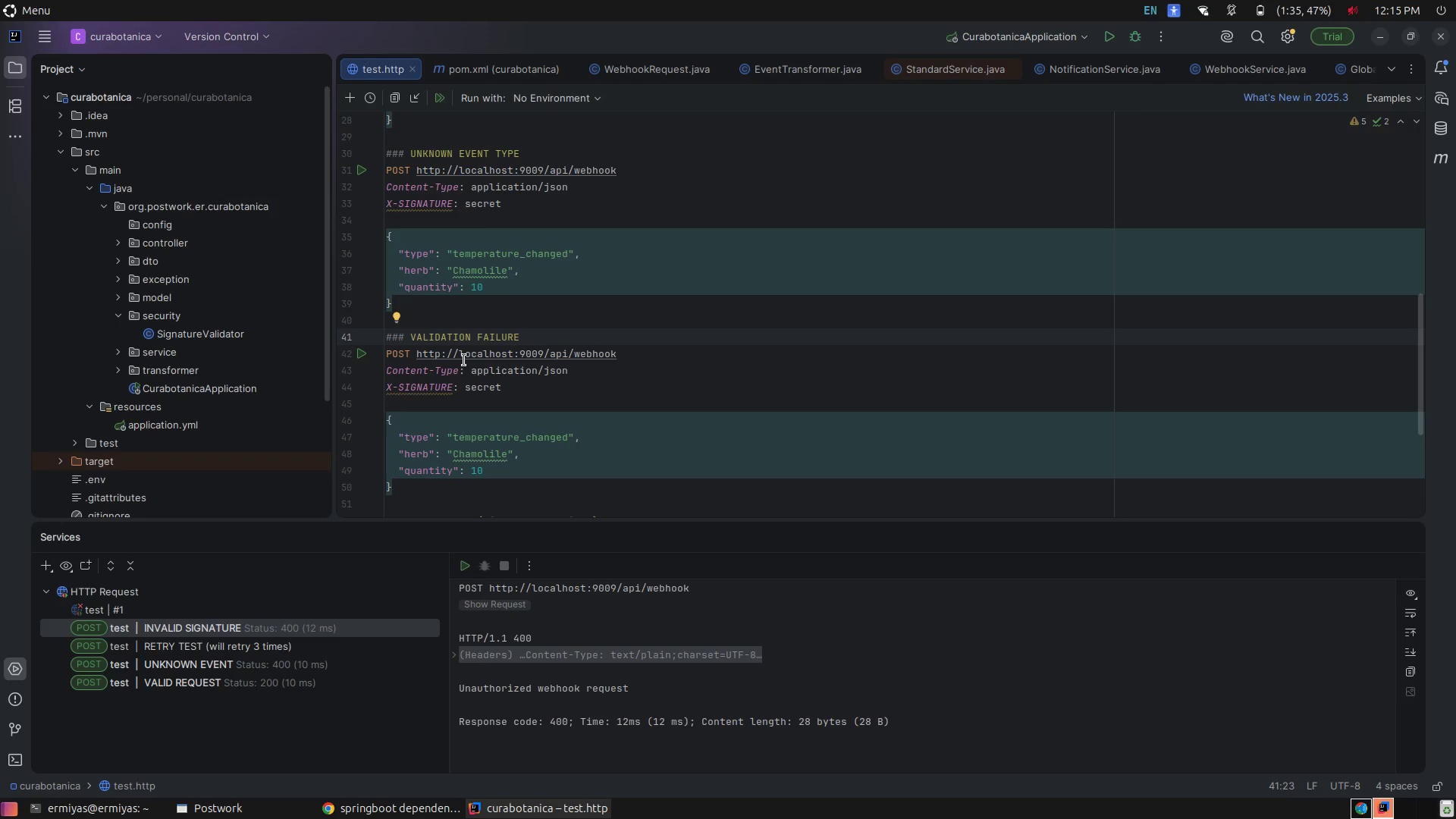 
left_click([641, 373])
 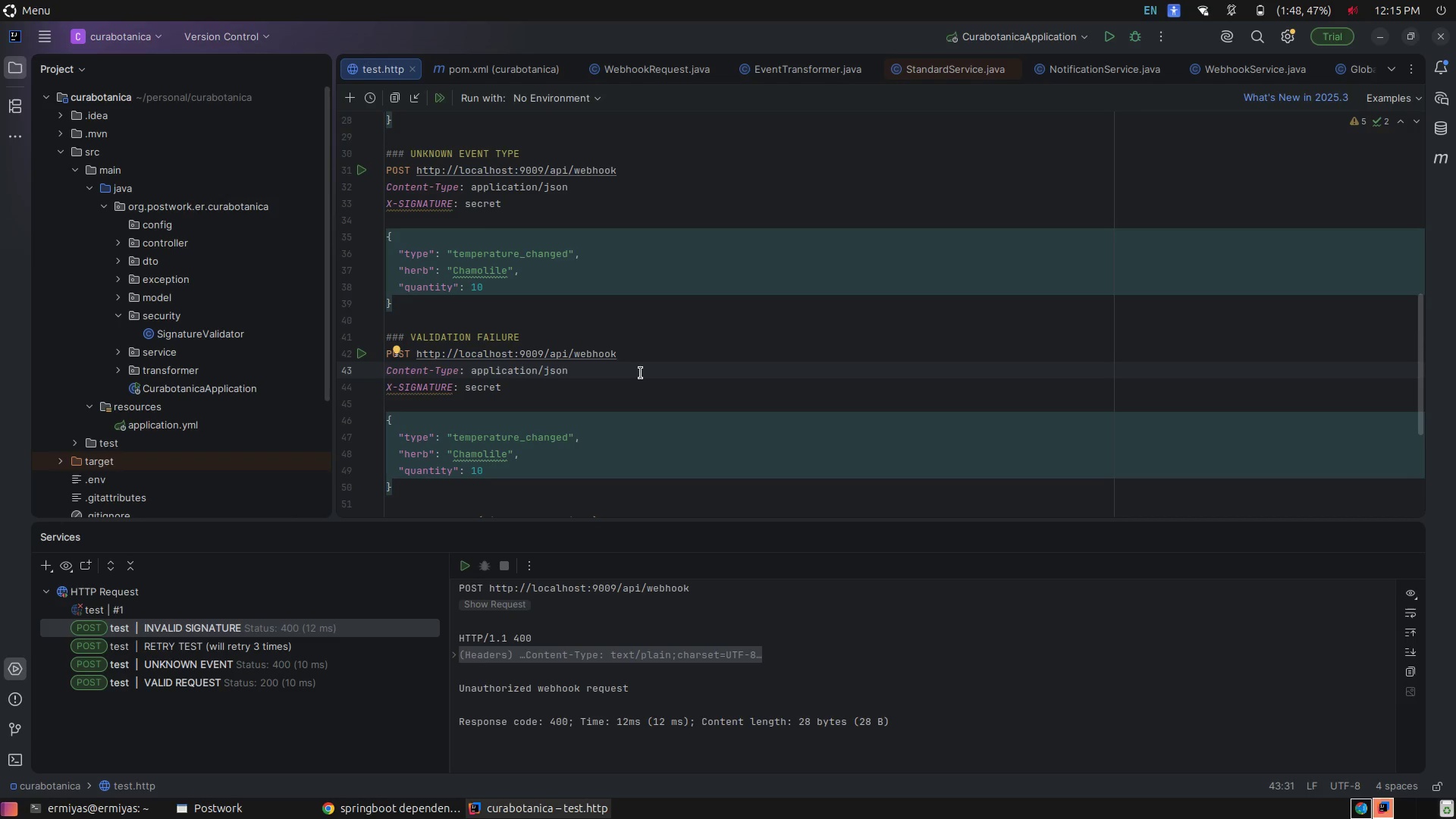 
wait(11.15)
 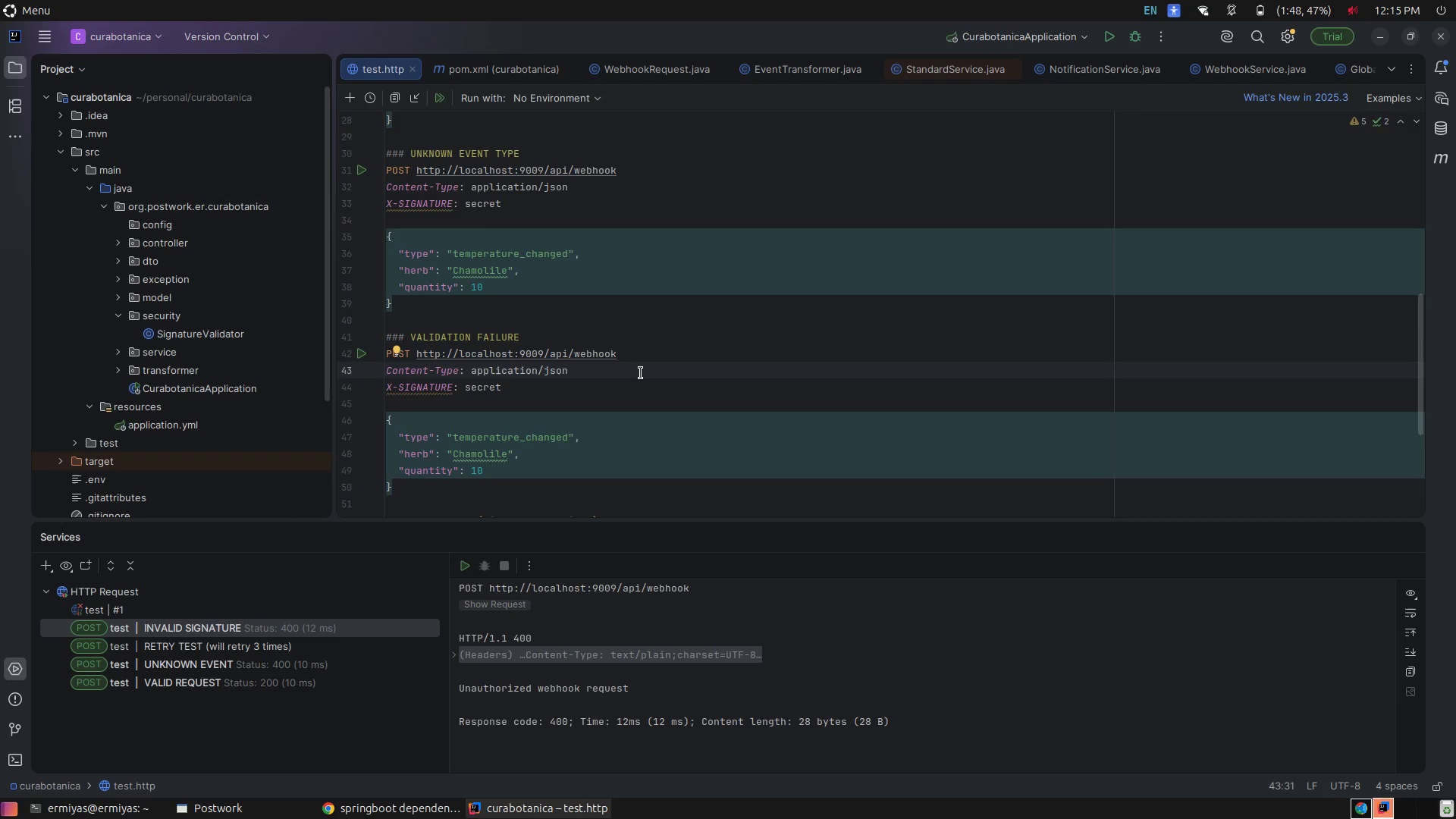 
scroll: coordinate [641, 373], scroll_direction: up, amount: 3.0
 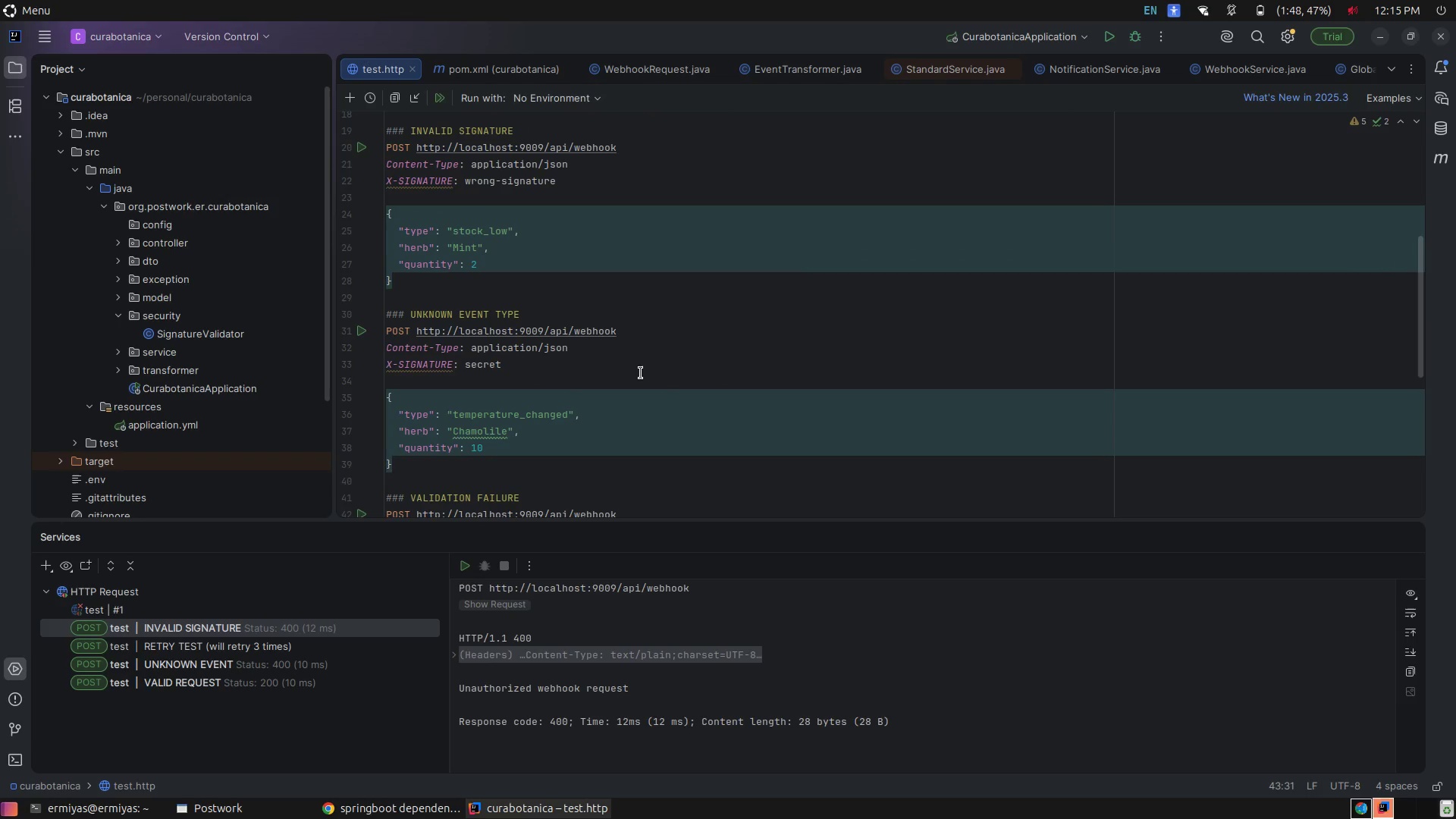 
scroll: coordinate [641, 373], scroll_direction: down, amount: 4.0
 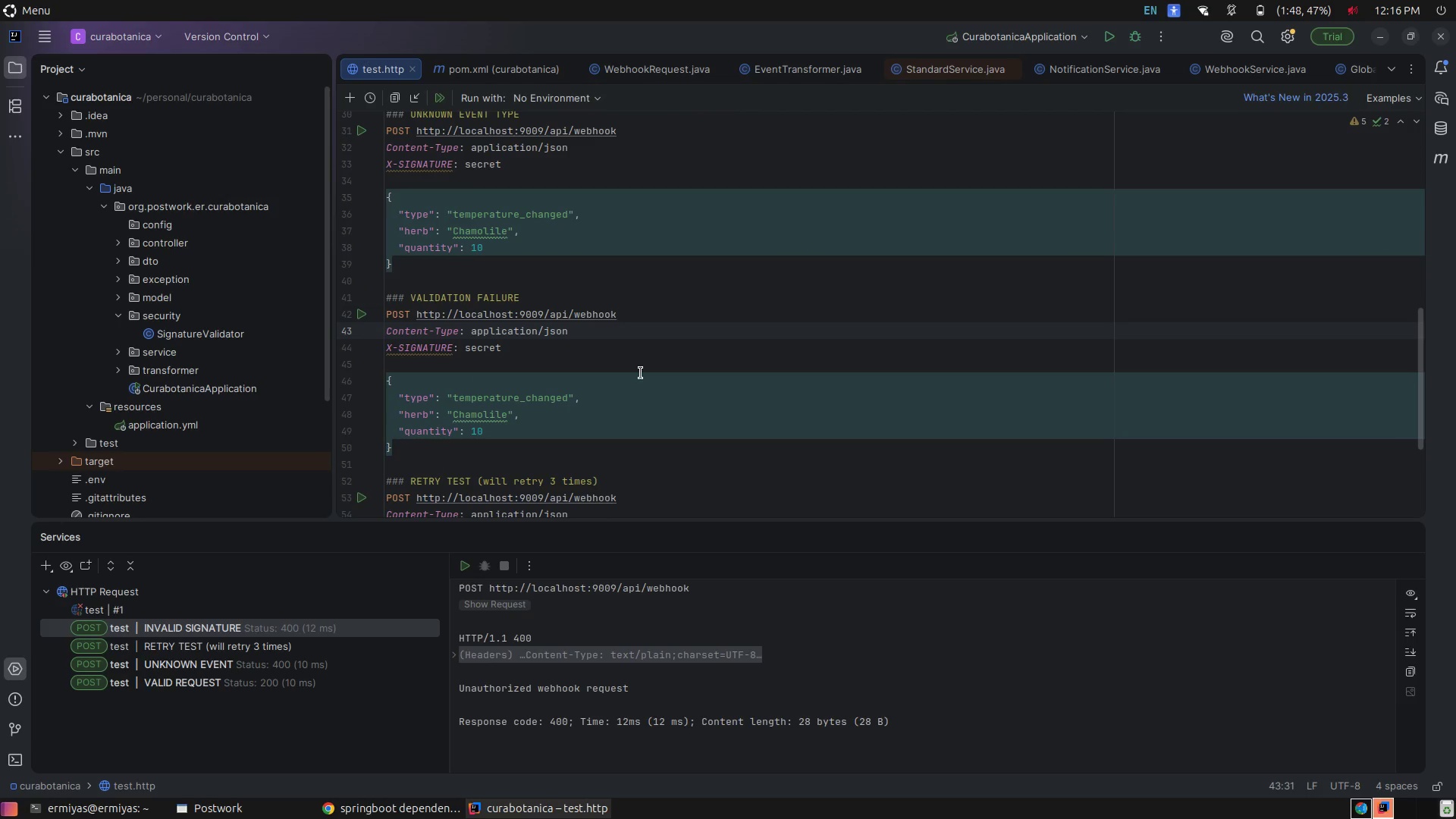 
wait(8.74)
 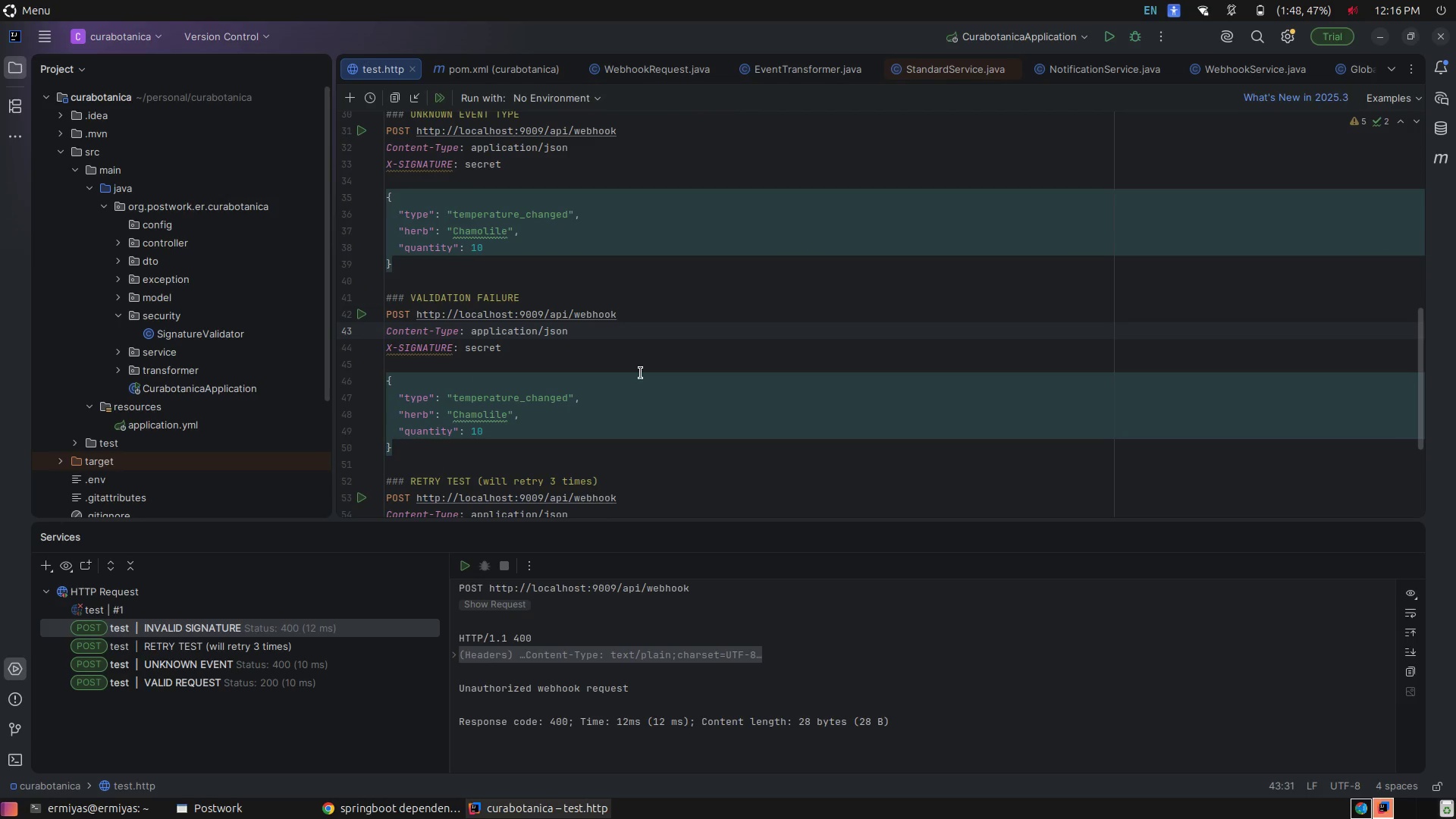 
scroll: coordinate [657, 369], scroll_direction: down, amount: 1.0
 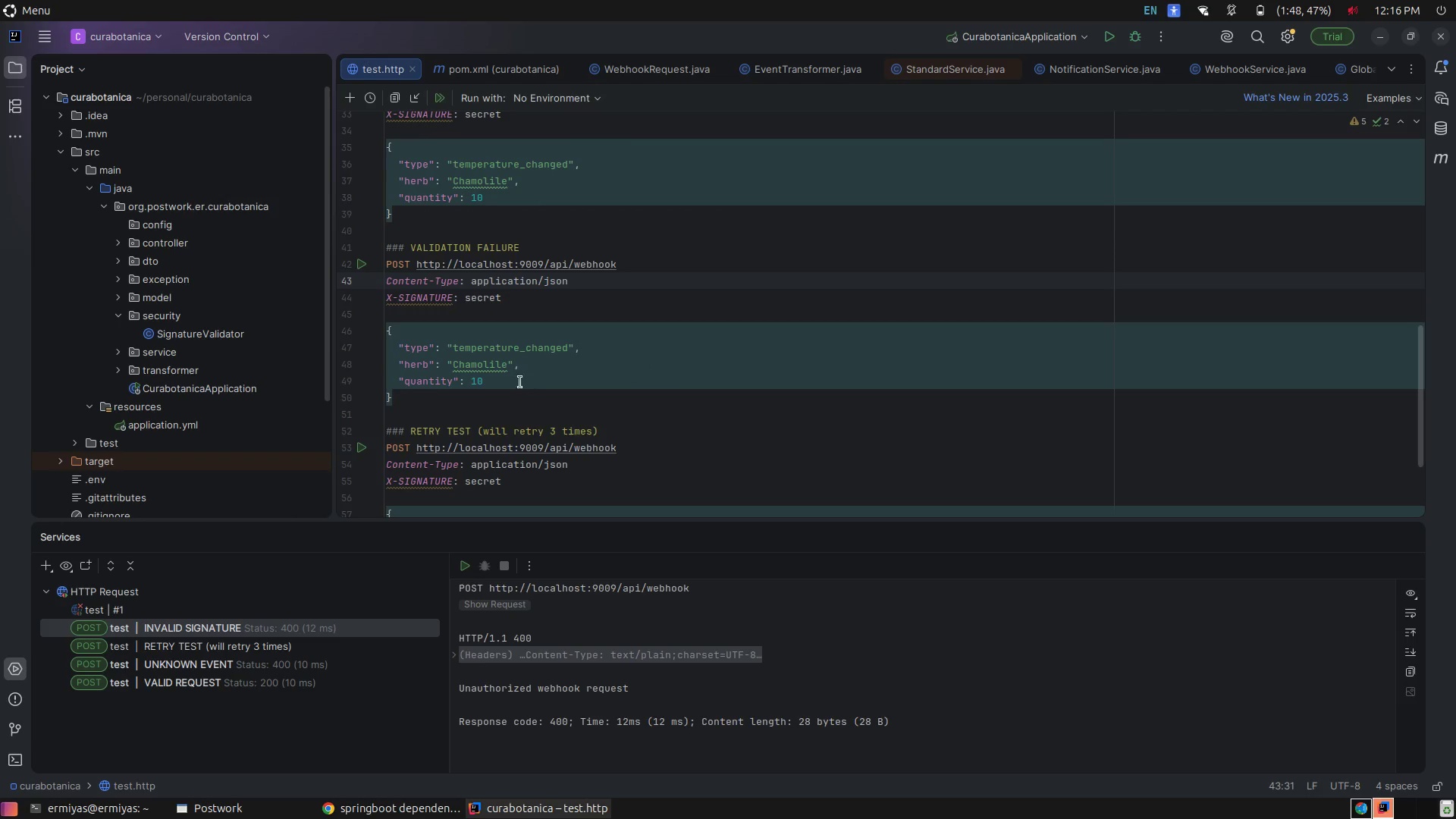 
left_click([511, 383])
 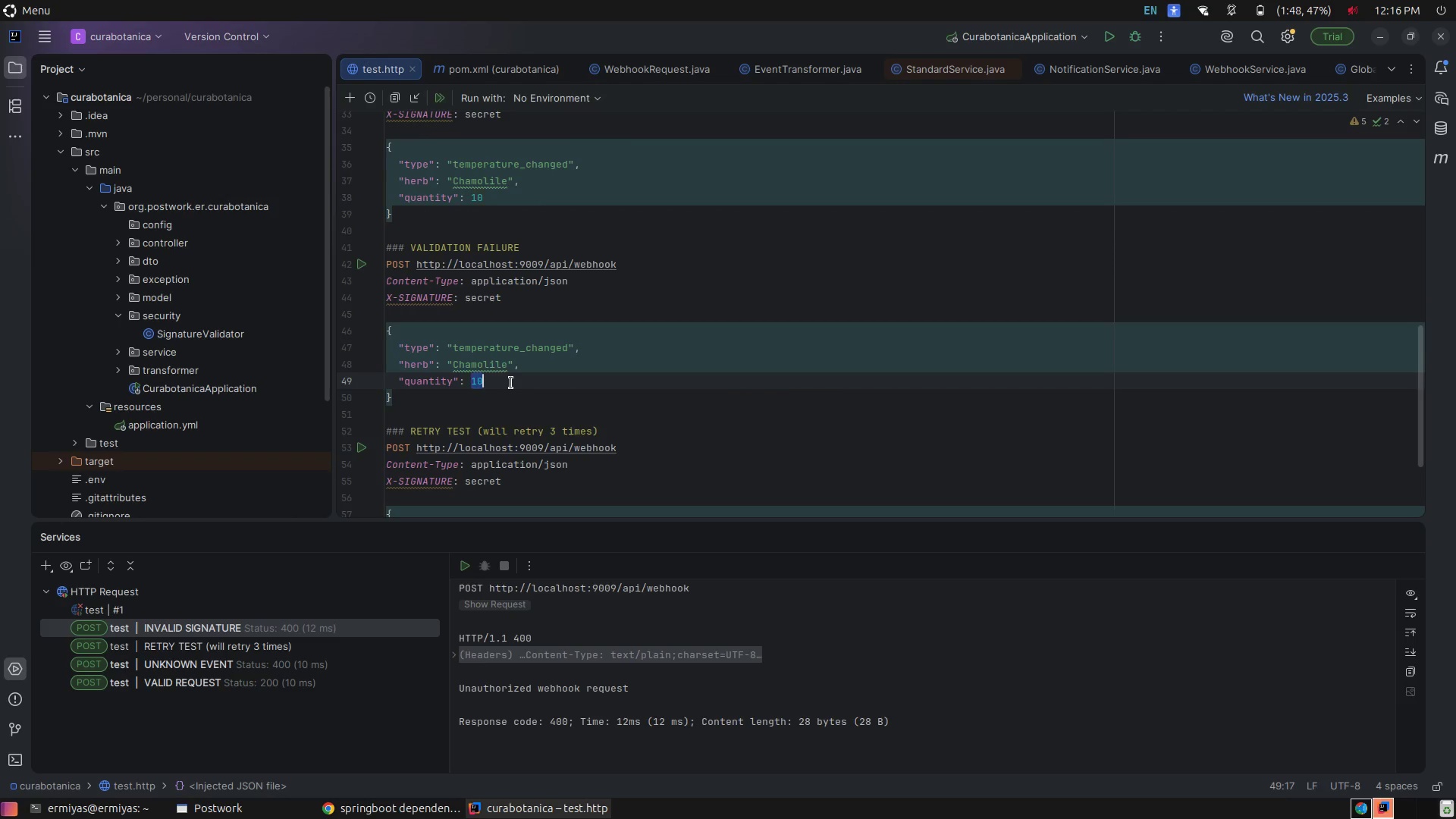 
double_click([511, 383])
 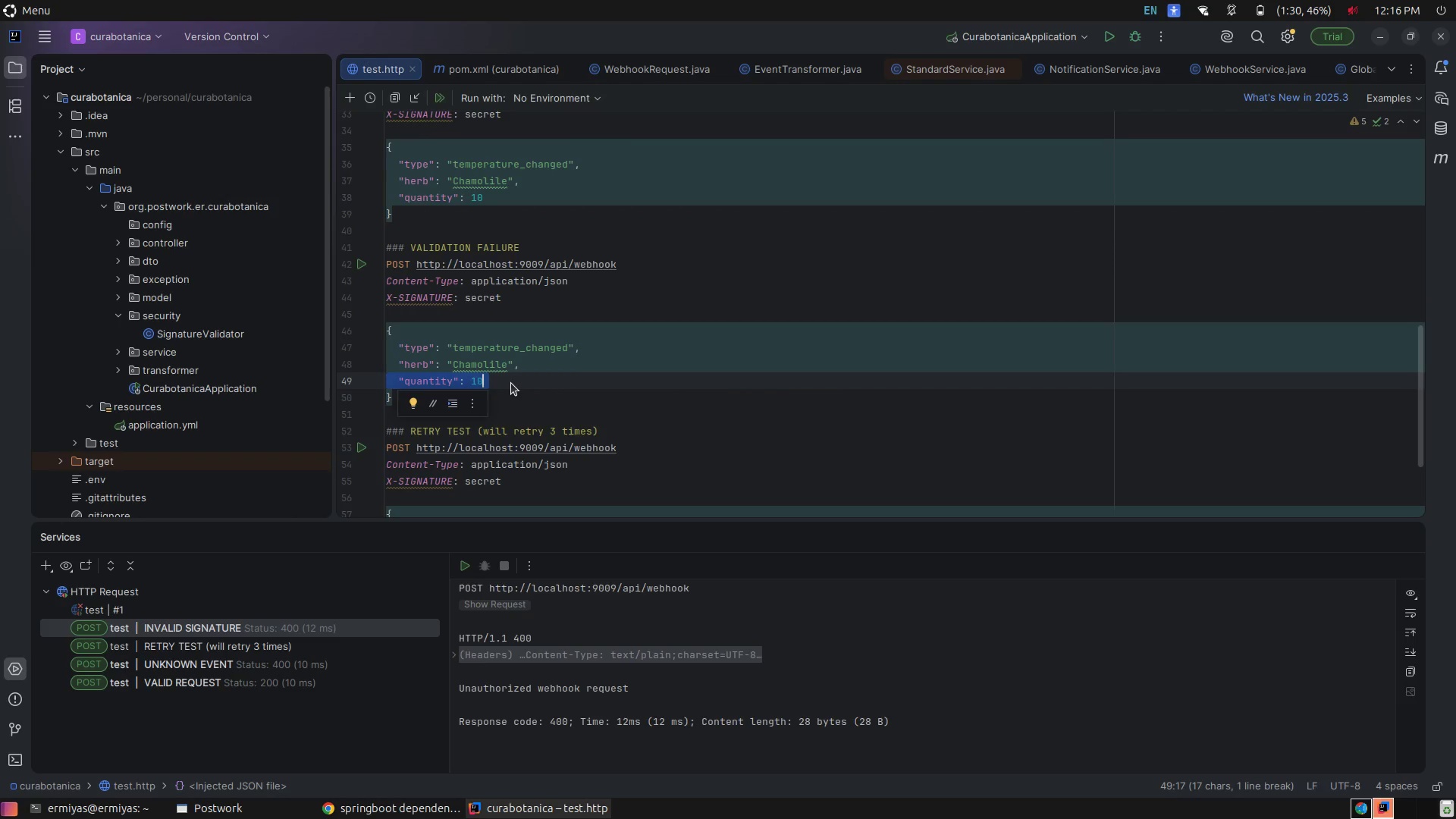 
key(Backspace)
 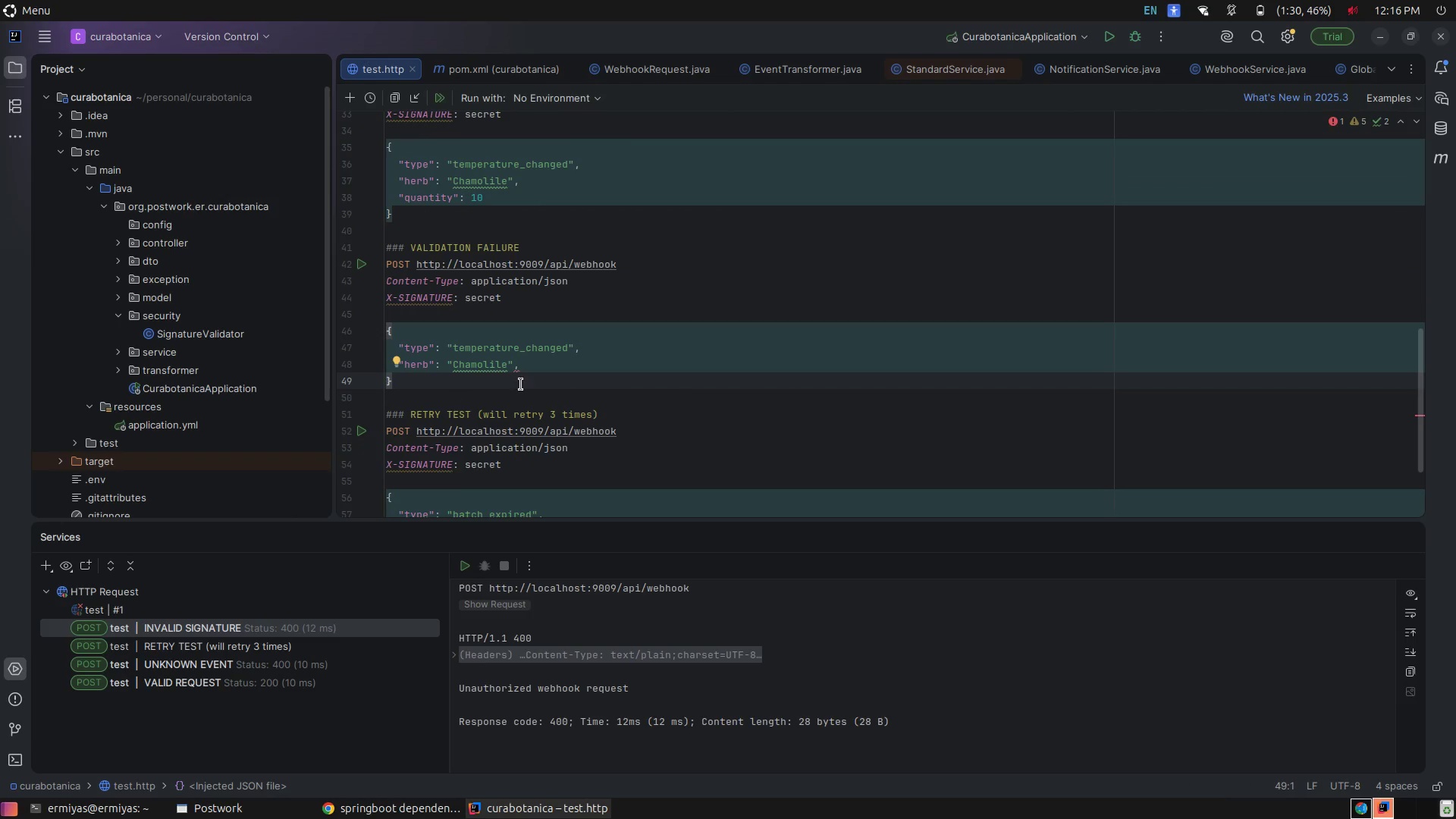 
left_click([579, 366])
 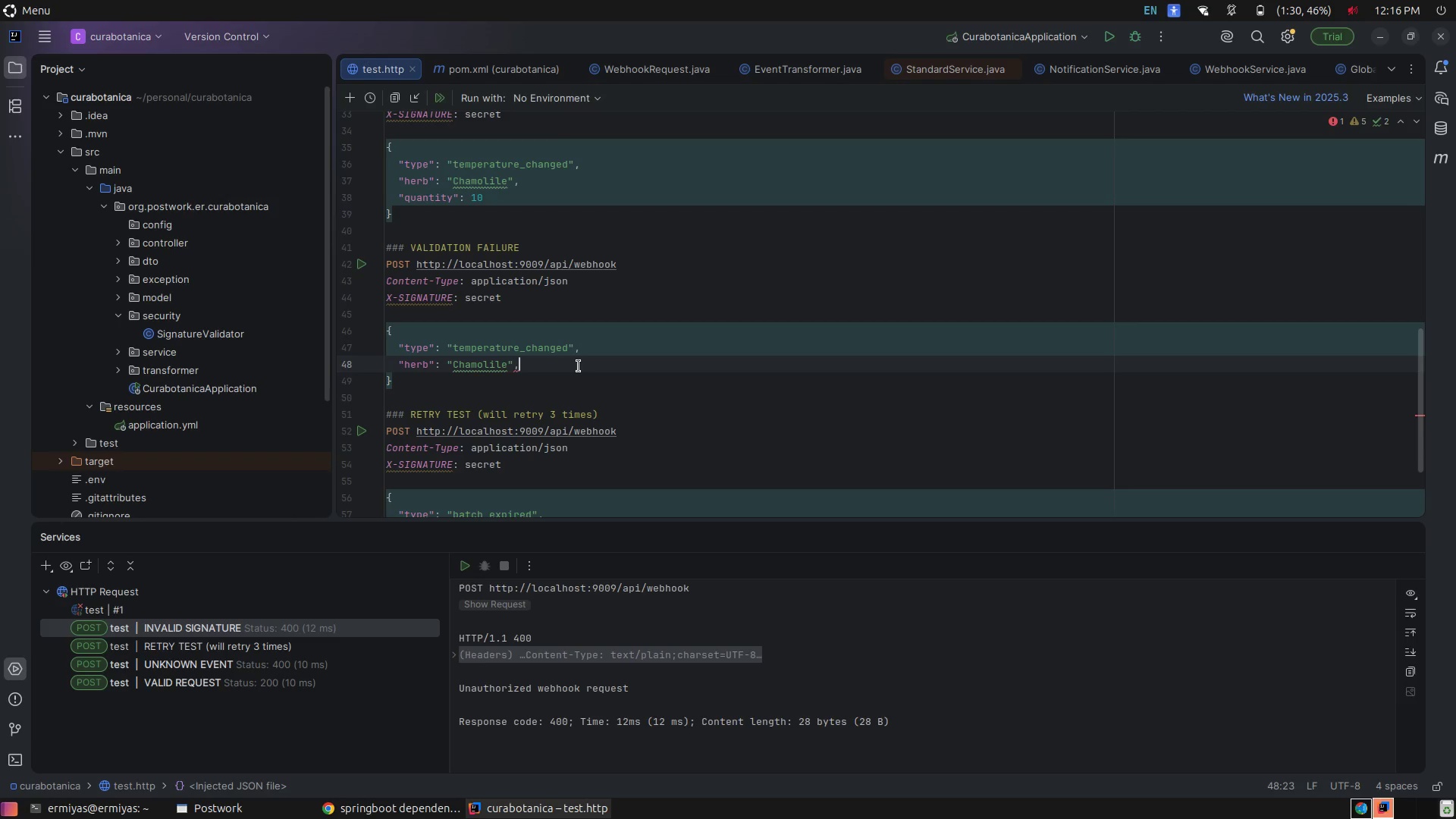 
key(Backspace)
 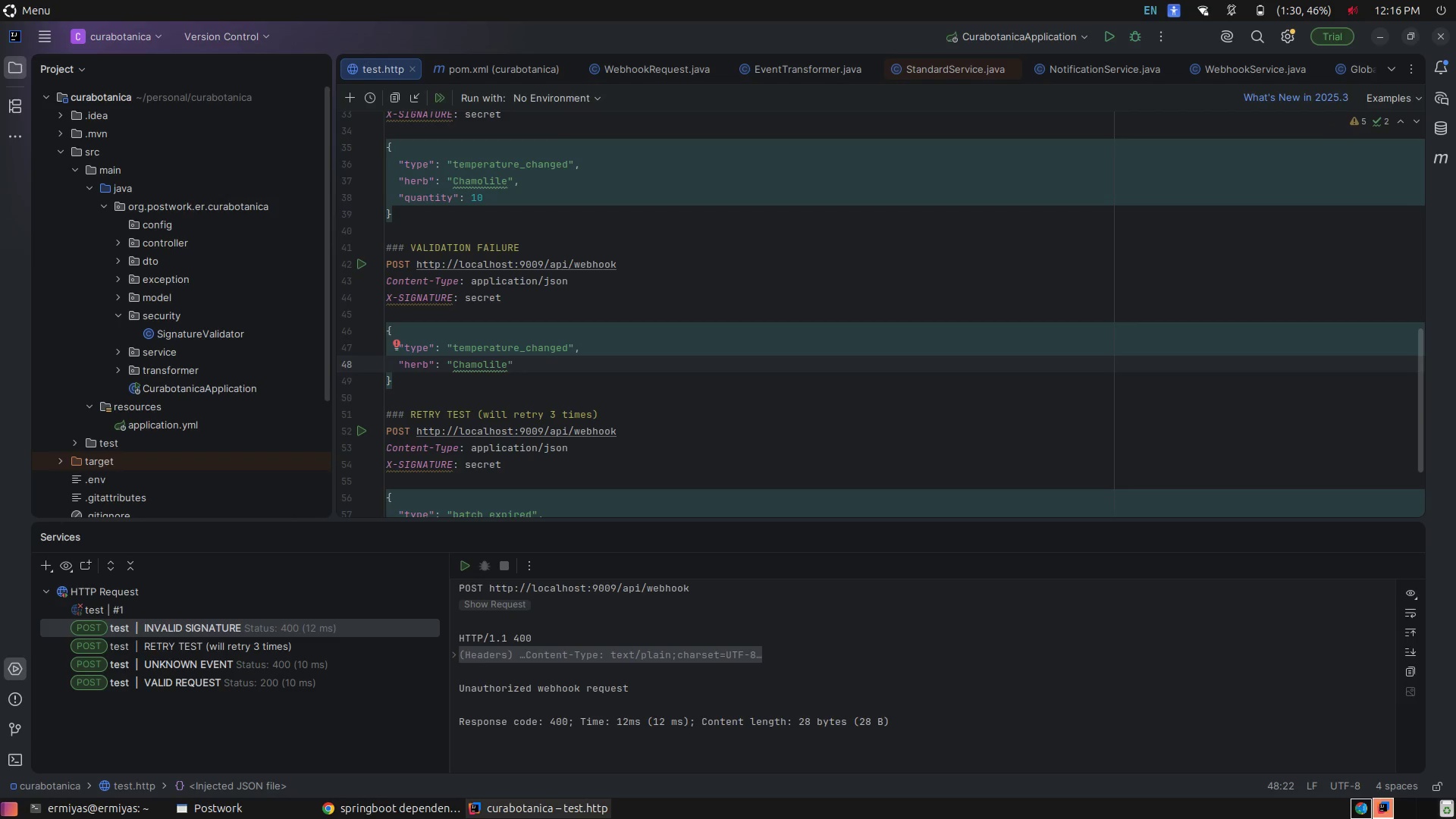 
left_click([505, 350])
 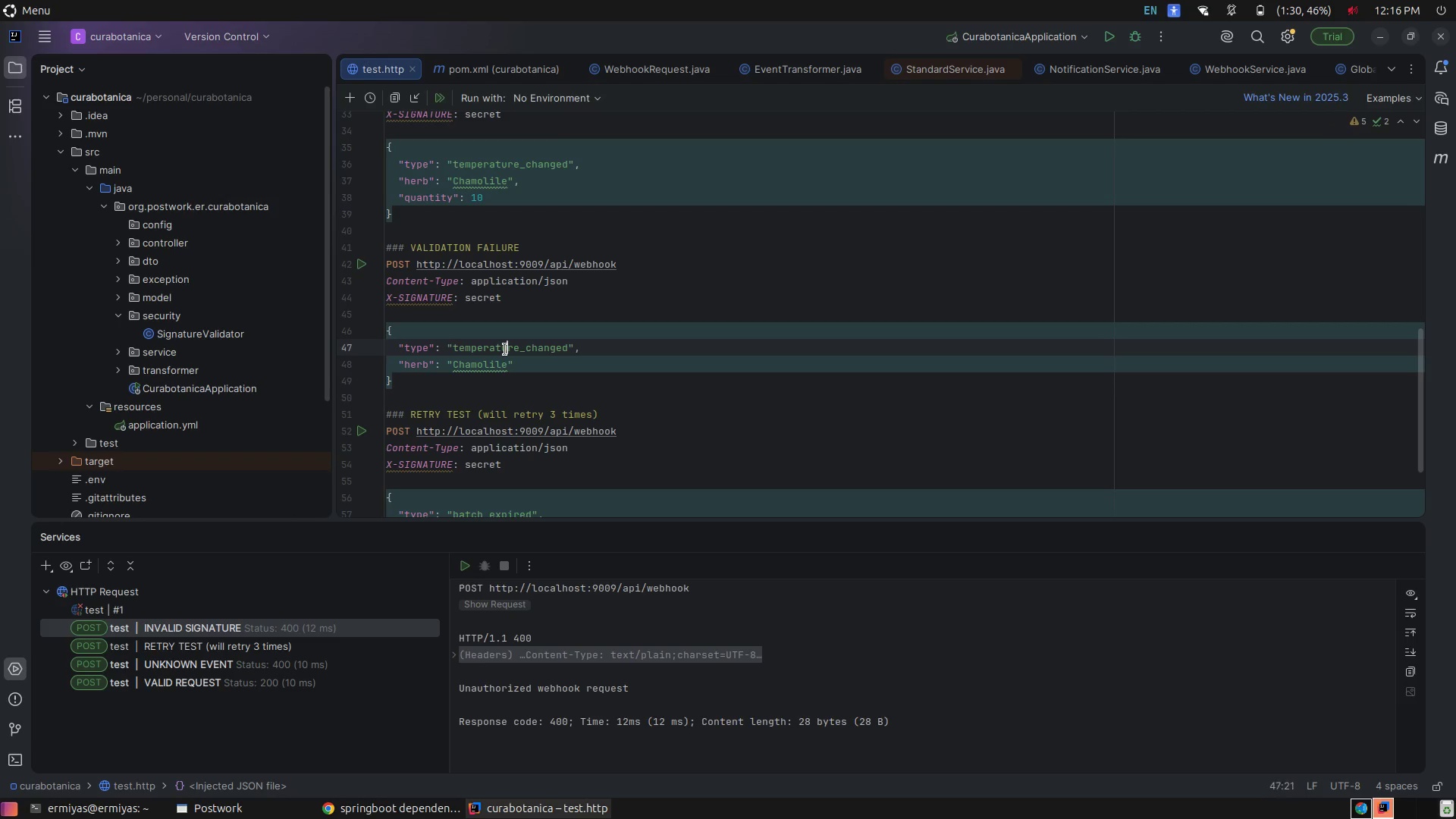 
left_click([505, 350])
 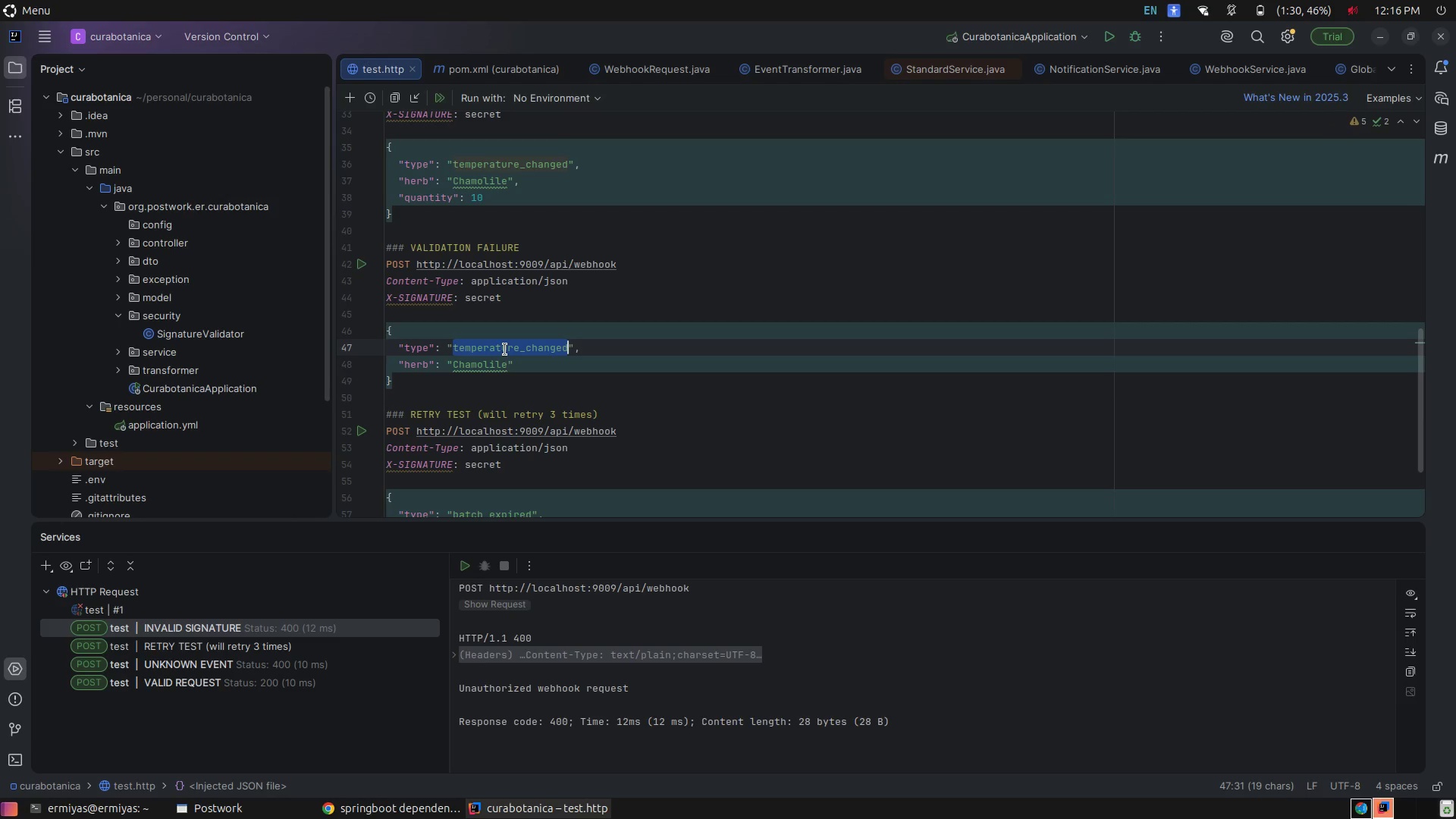 
key(Backspace)
 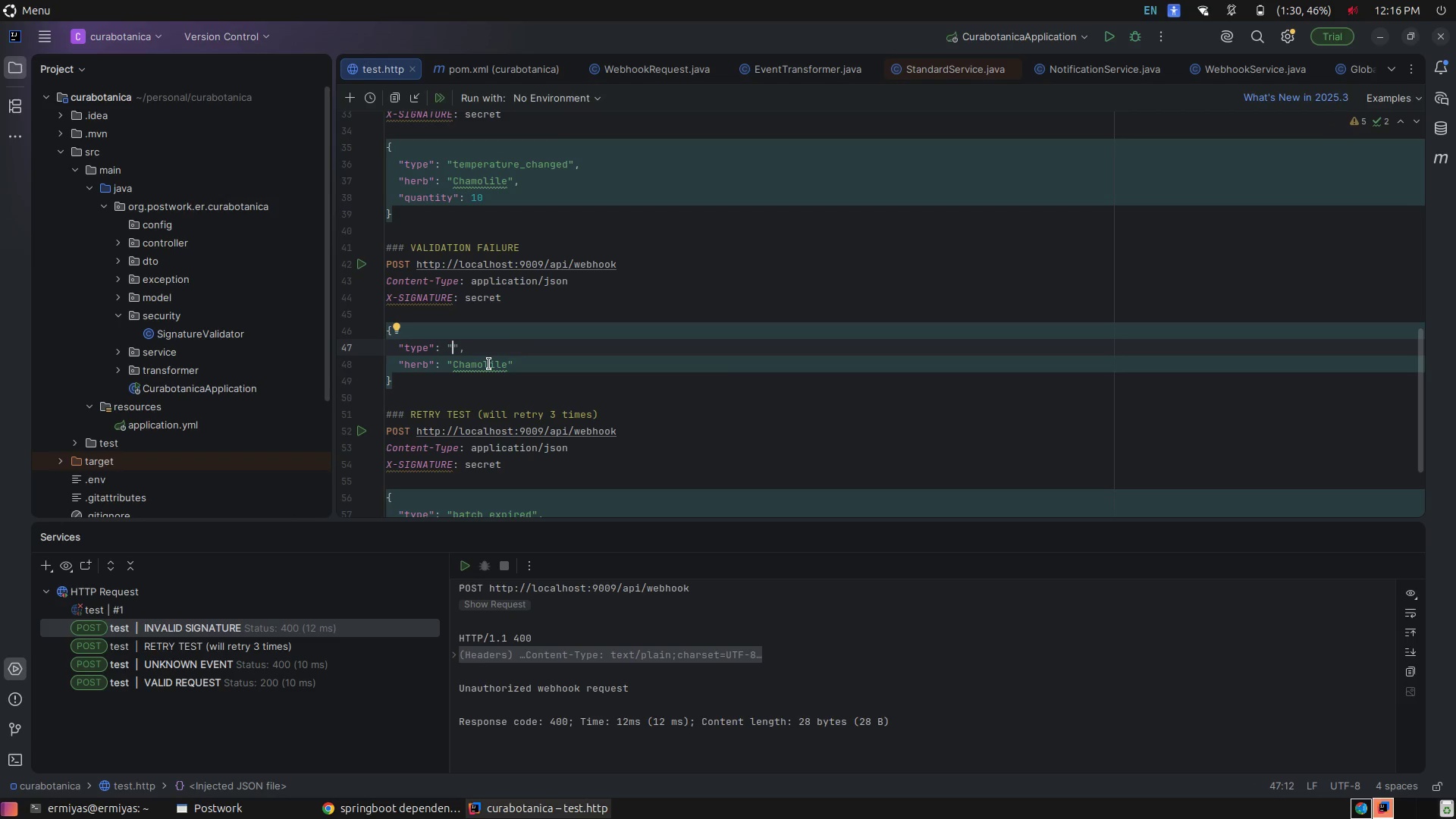 
double_click([489, 364])
 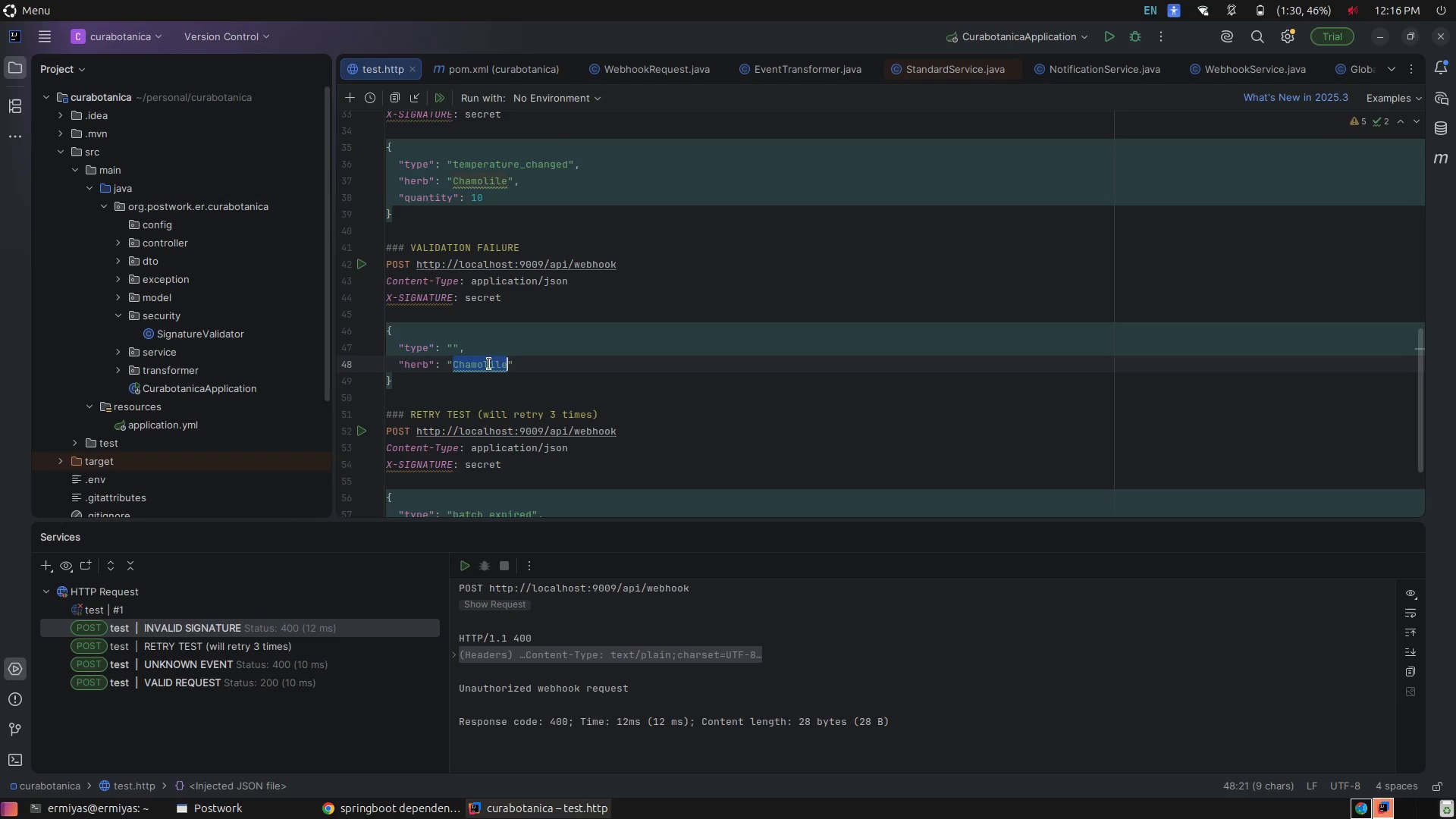 
key(Backspace)
 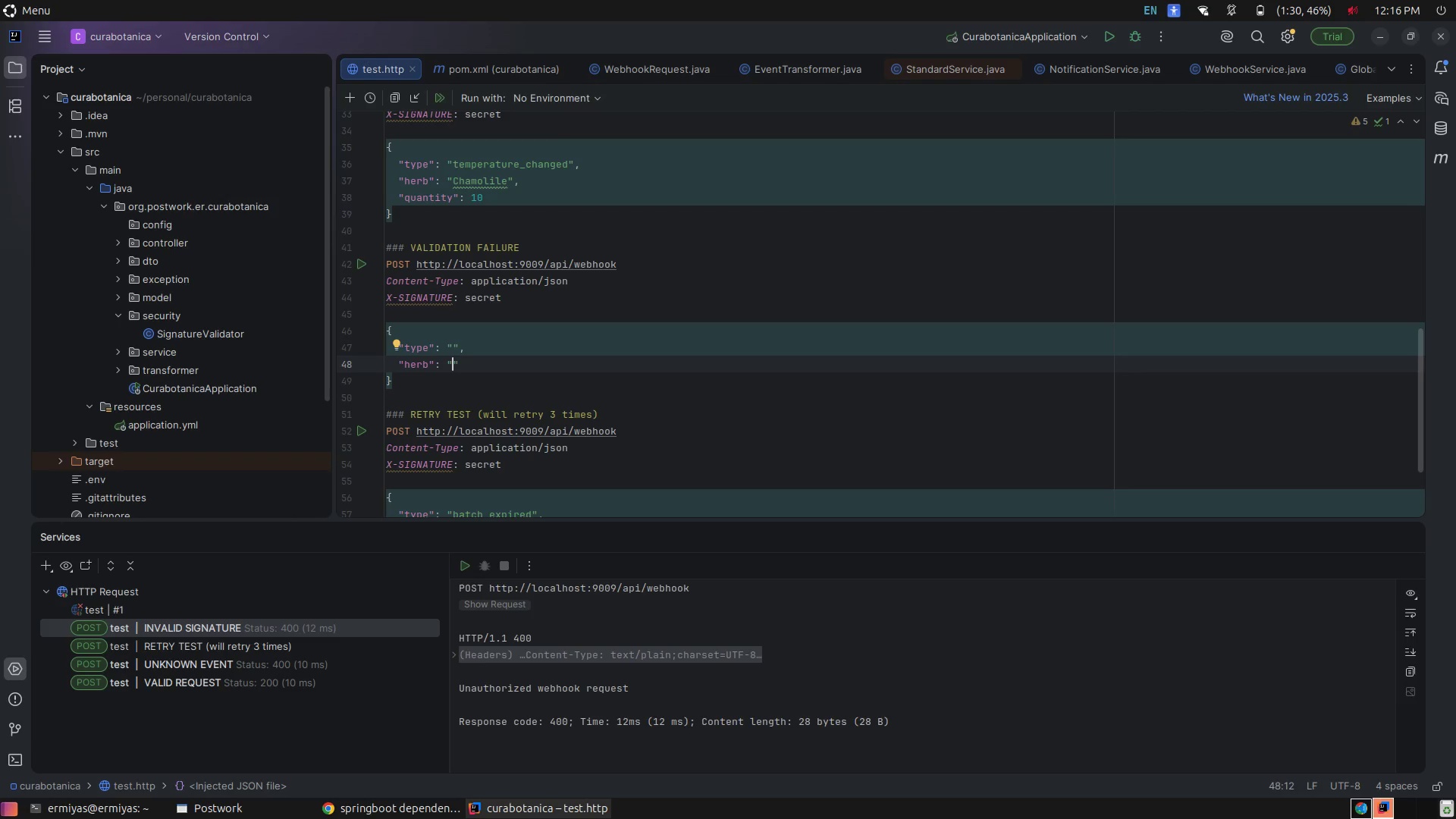 
scroll: coordinate [603, 391], scroll_direction: down, amount: 3.0
 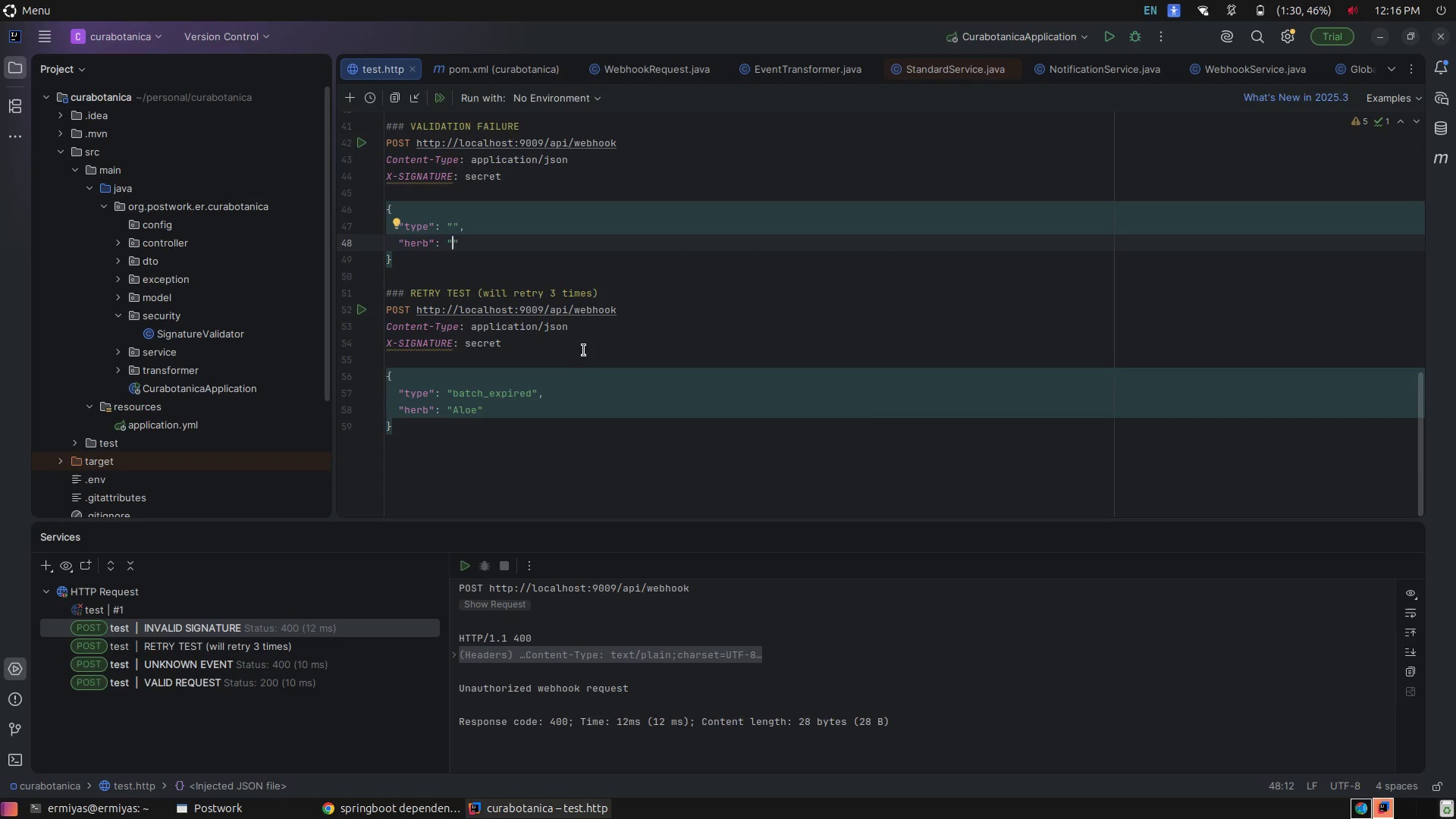 
left_click([583, 348])
 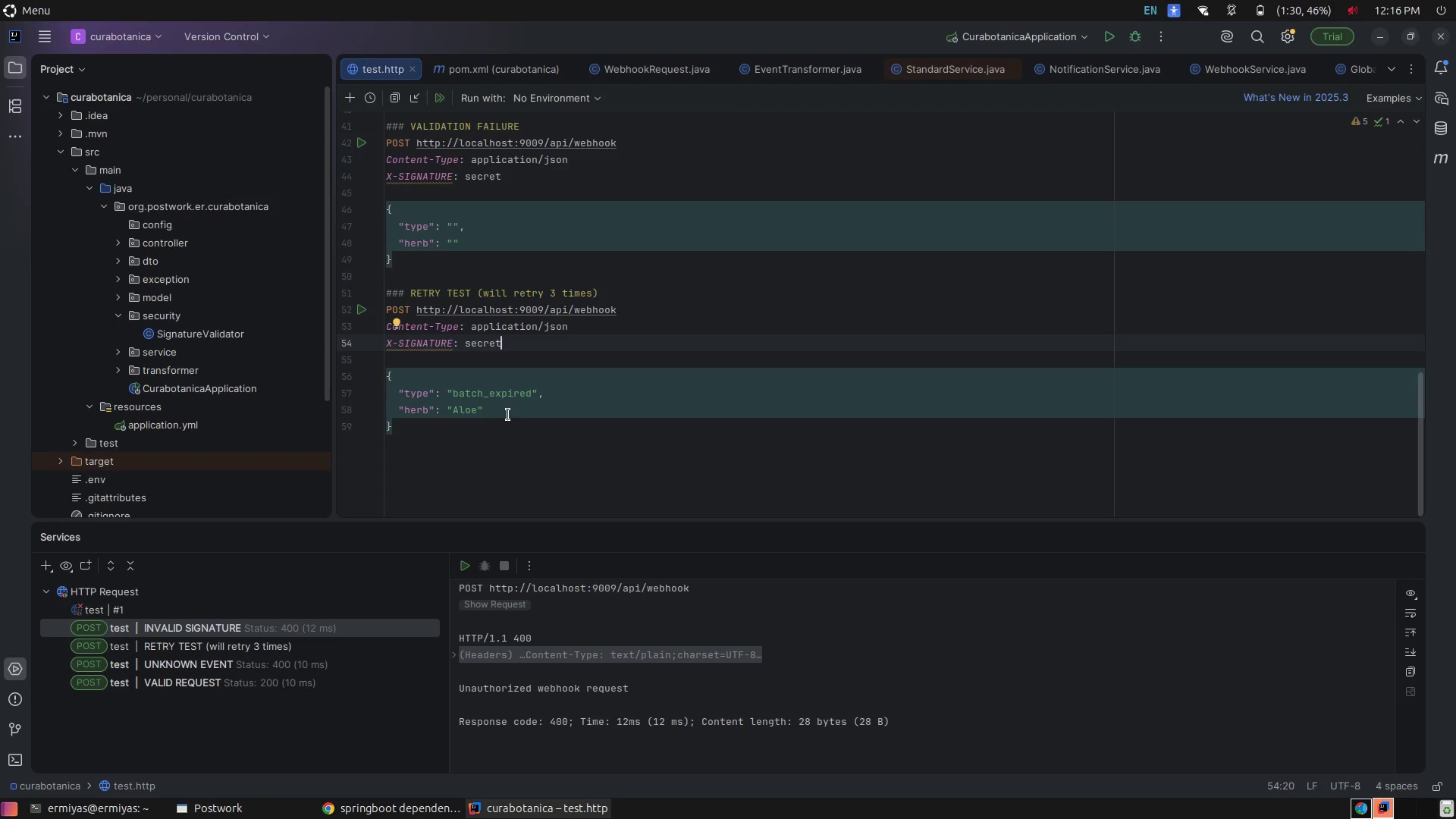 
left_click([504, 409])
 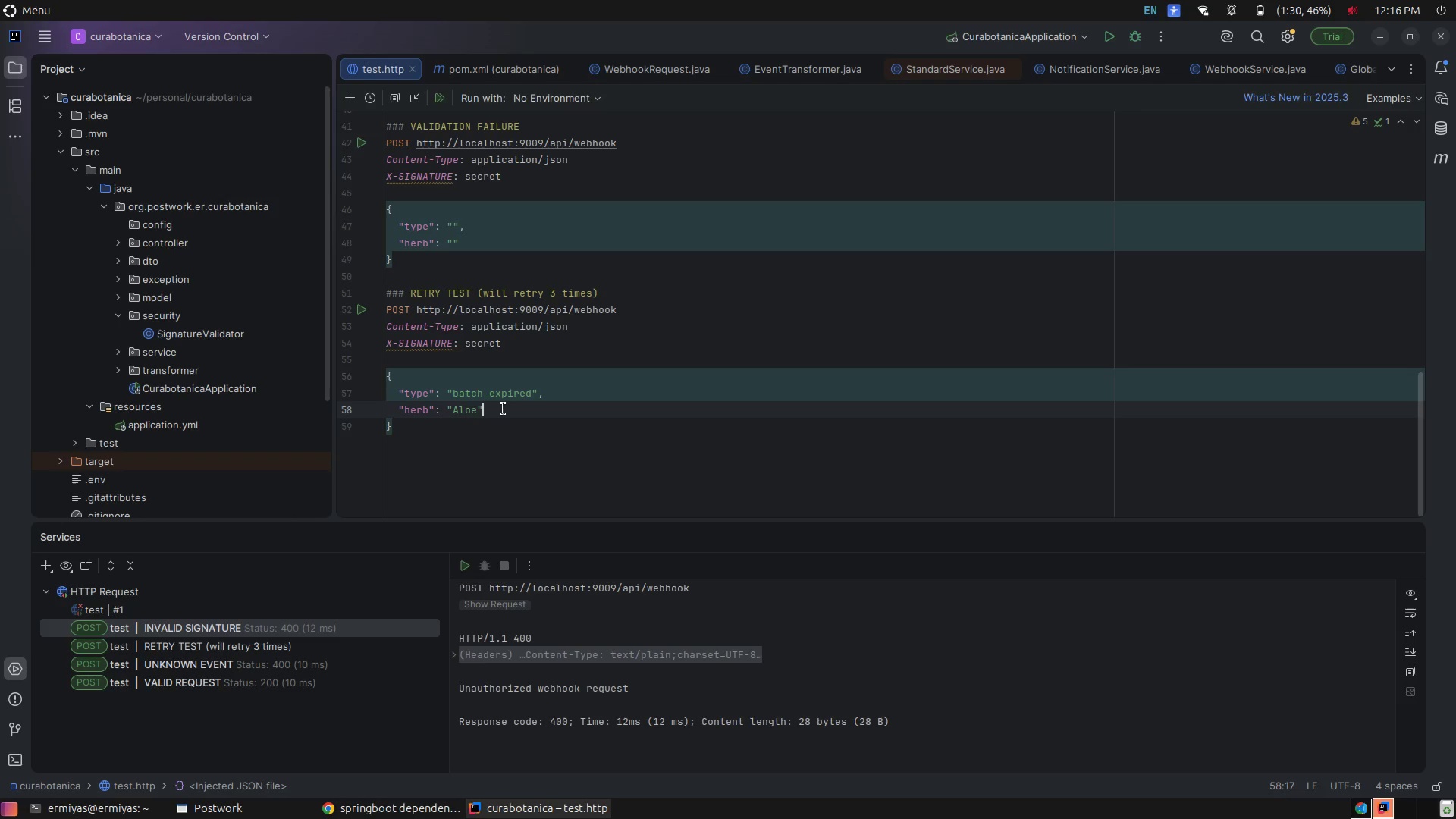 
key(Comma)
 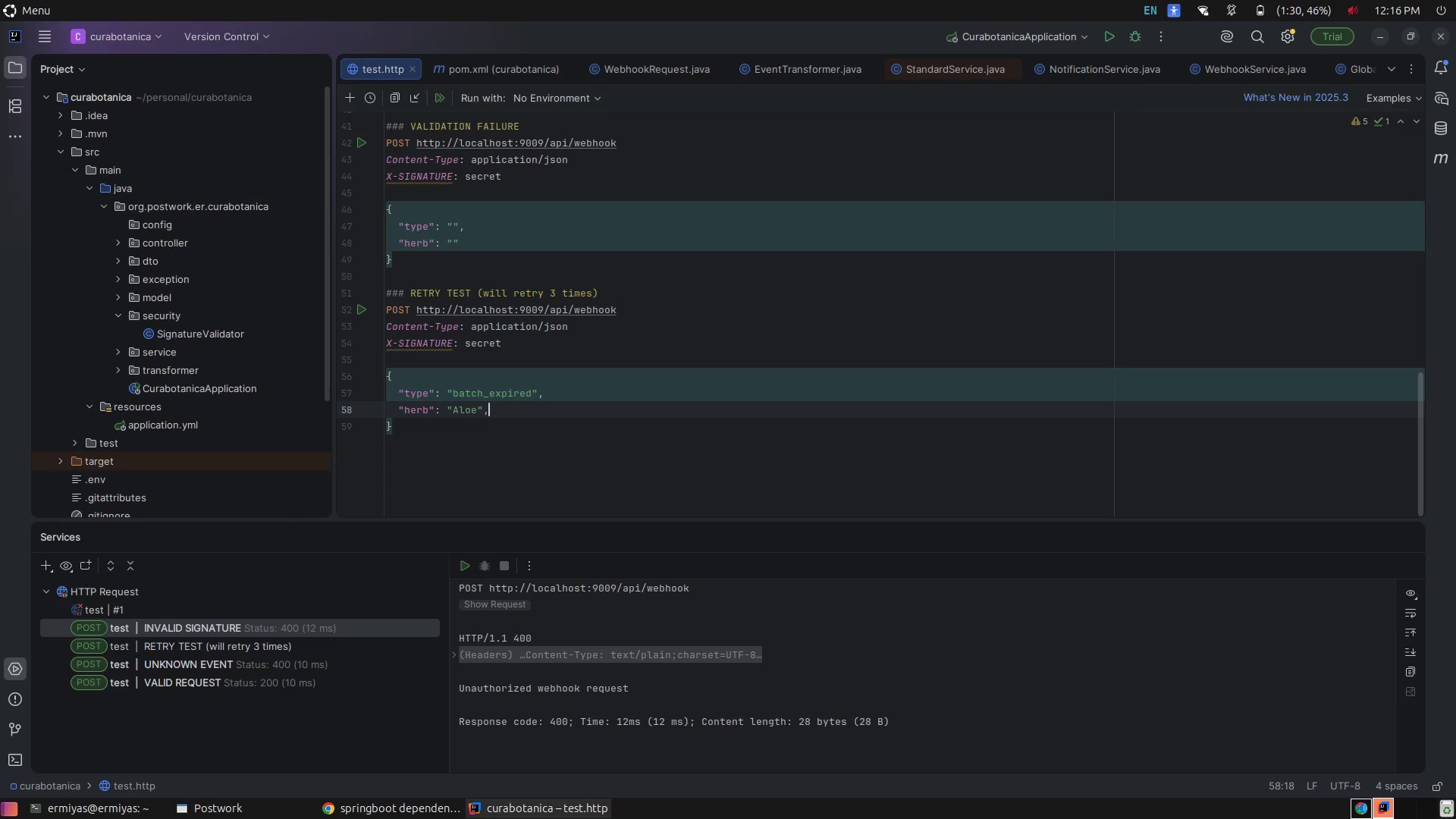 
key(Enter)
 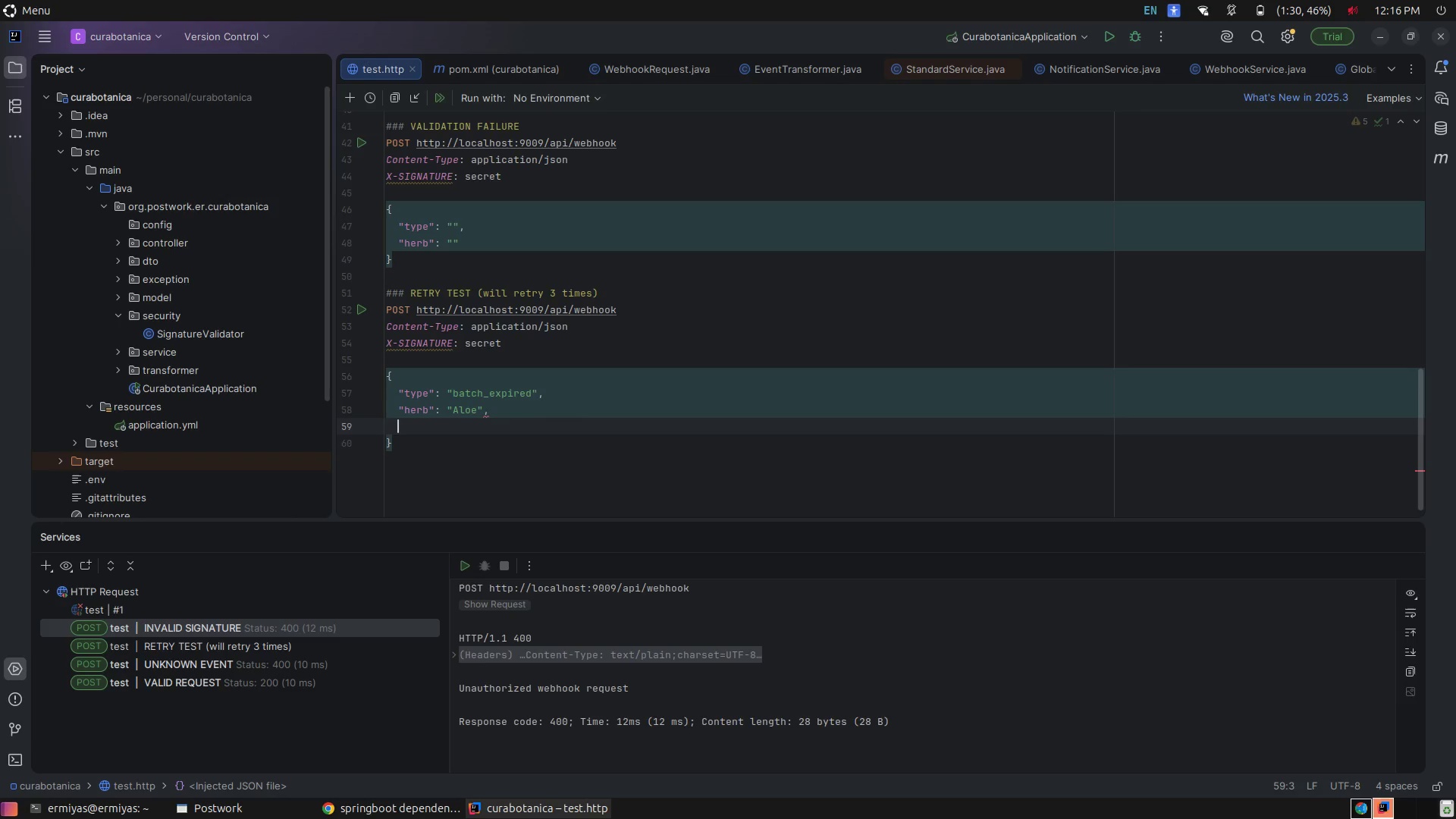 
key(Shift+Quote)